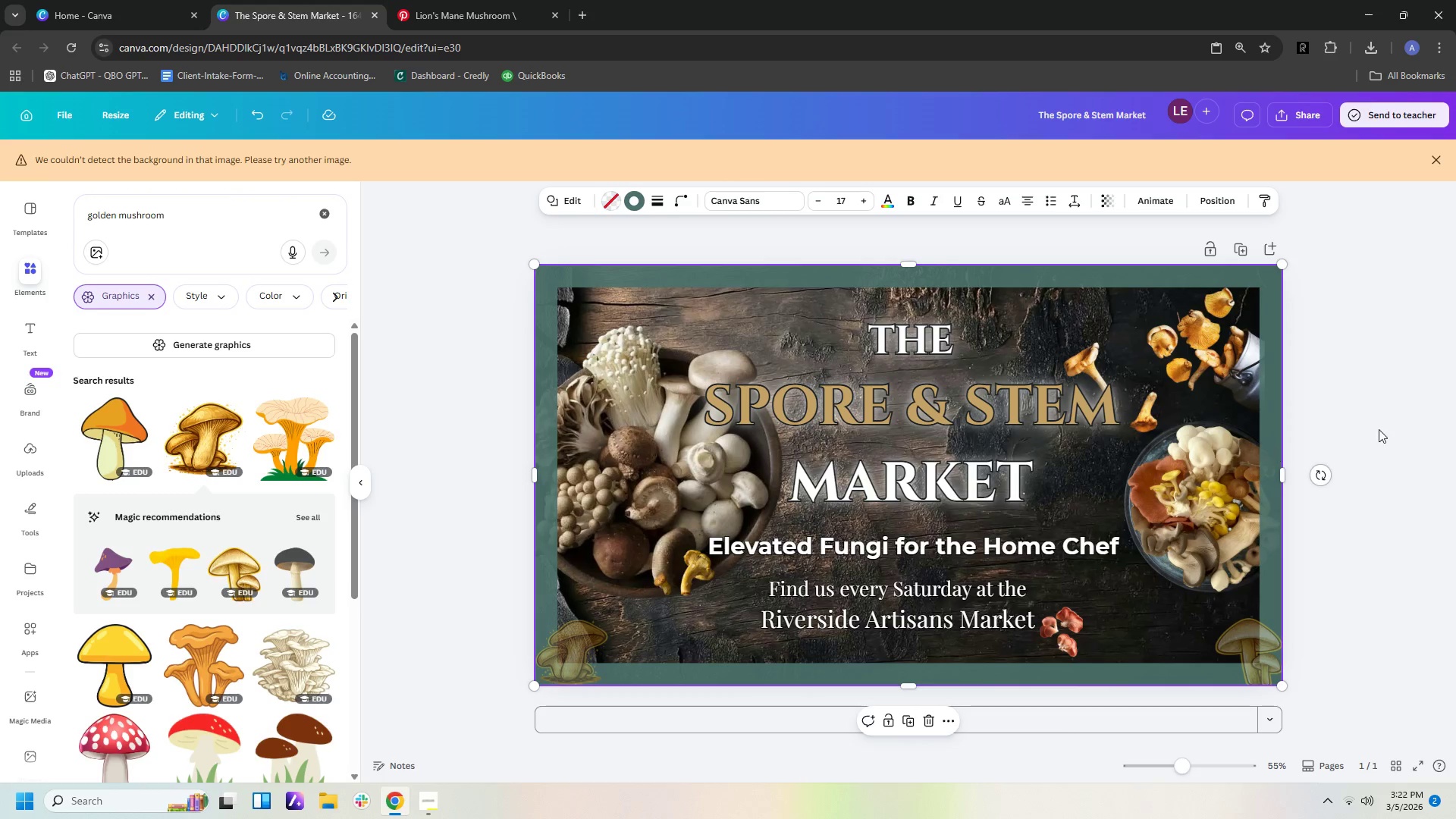 
left_click([1392, 420])
 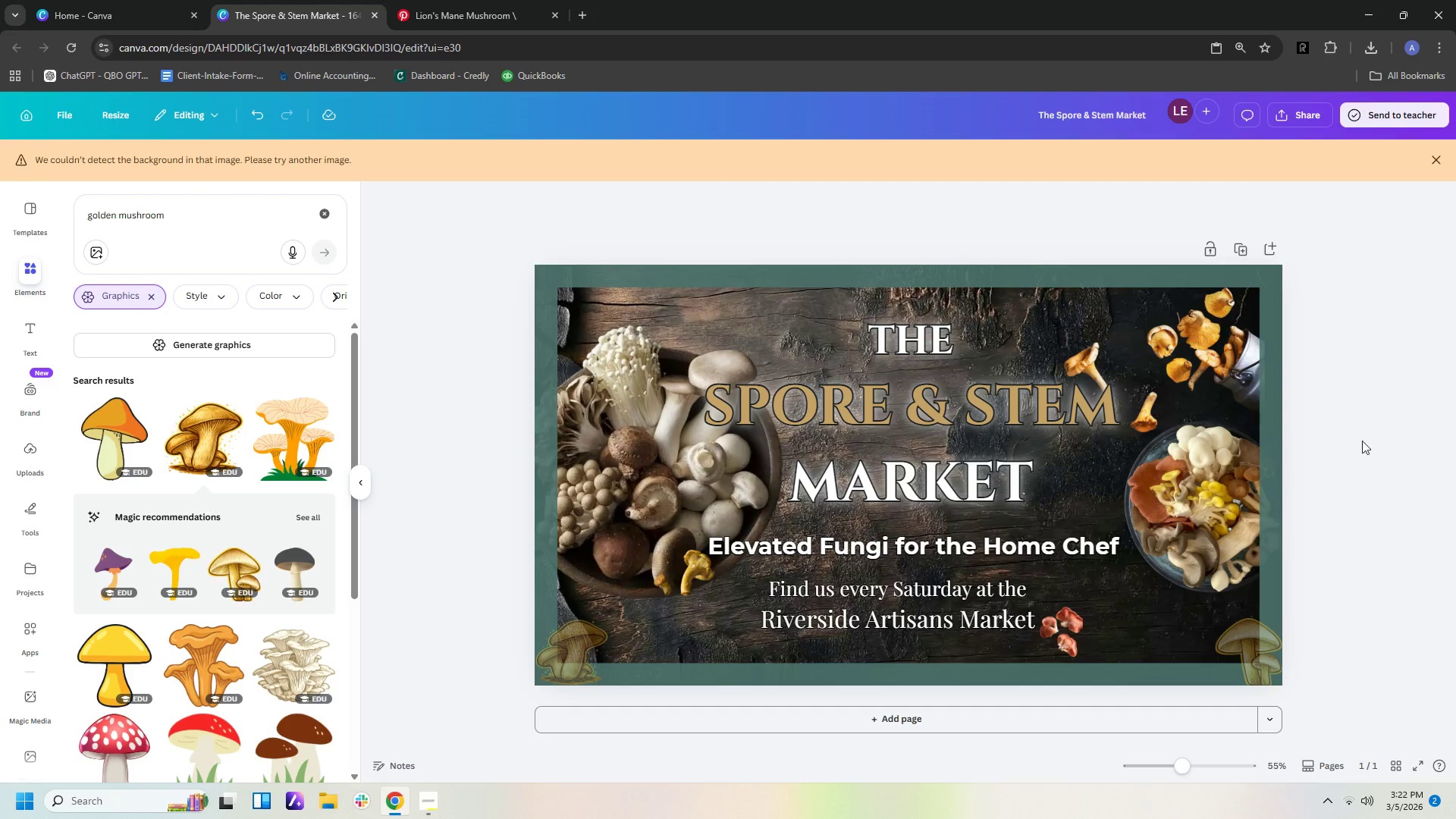 
wait(8.3)
 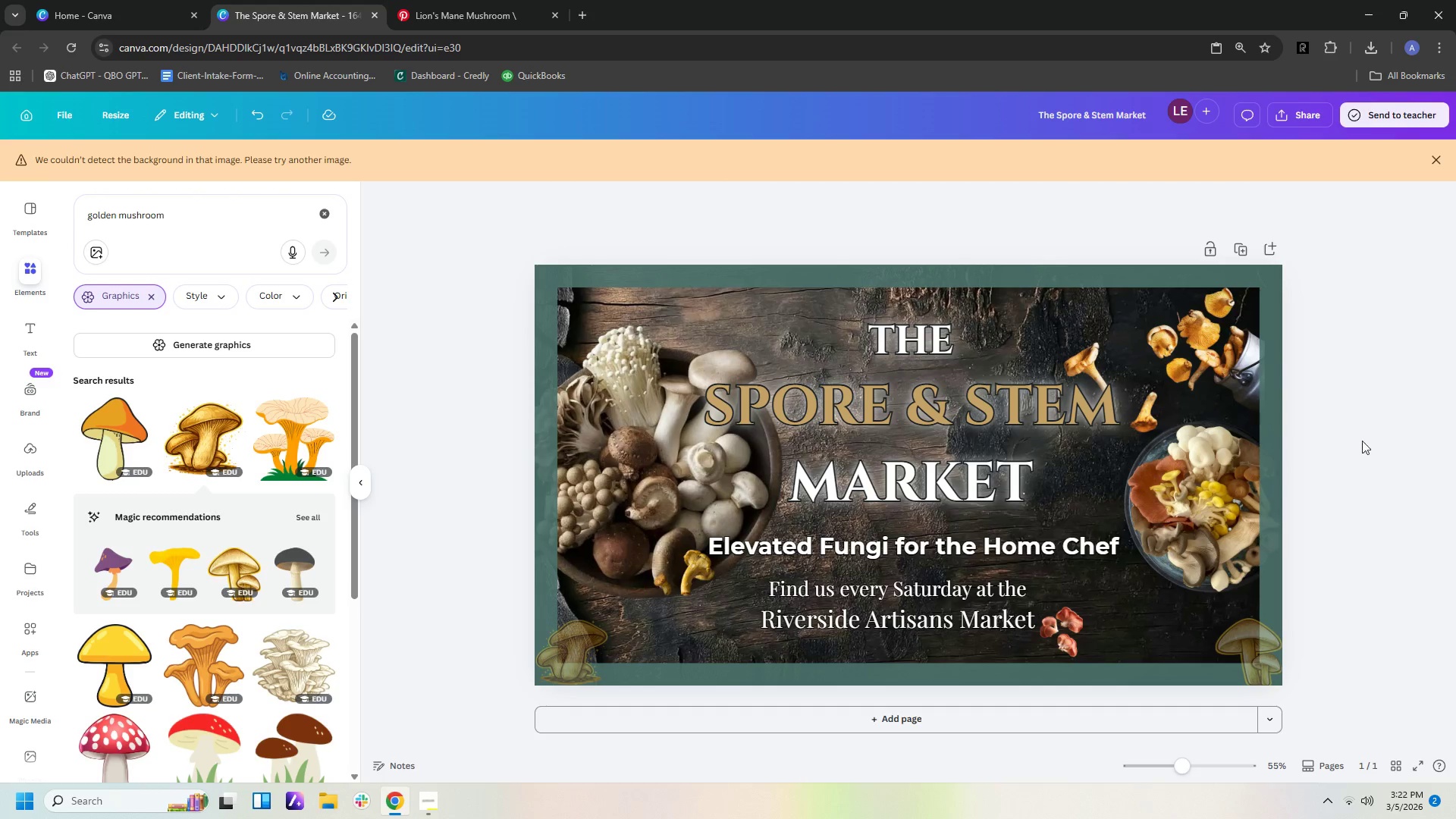 
left_click_drag(start_coordinate=[1062, 639], to_coordinate=[1153, 617])
 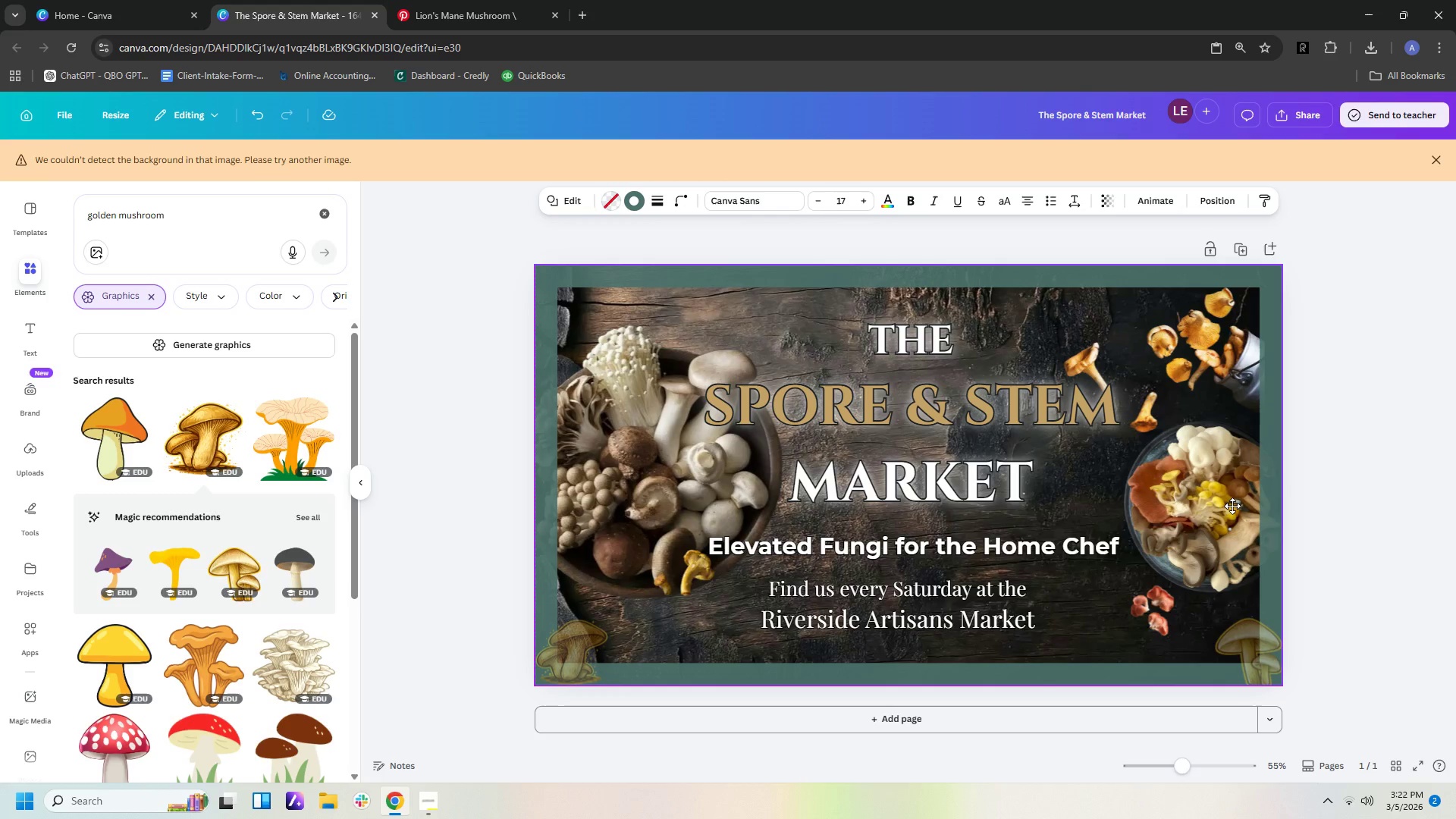 
left_click([1378, 494])
 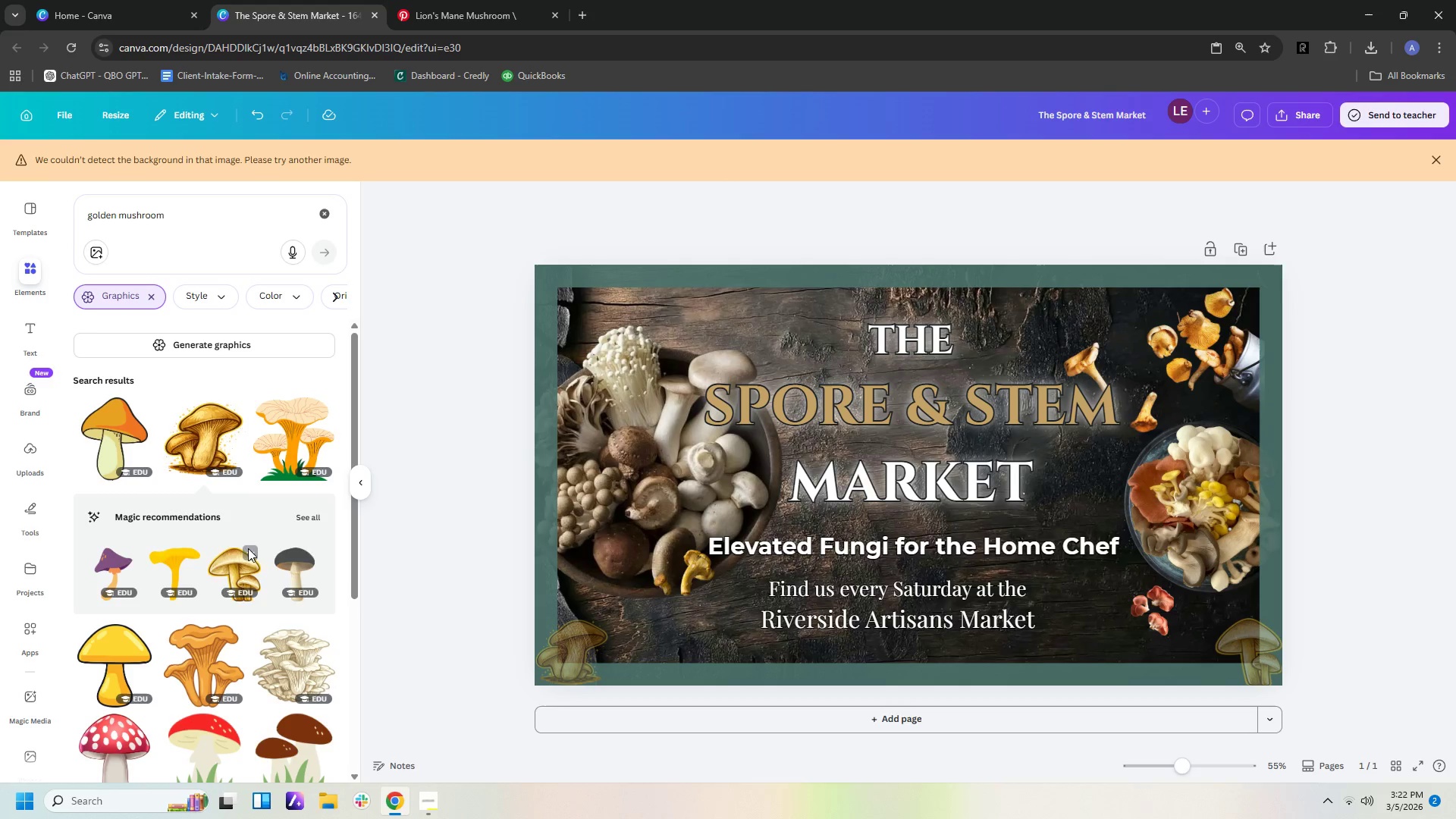 
left_click([315, 519])
 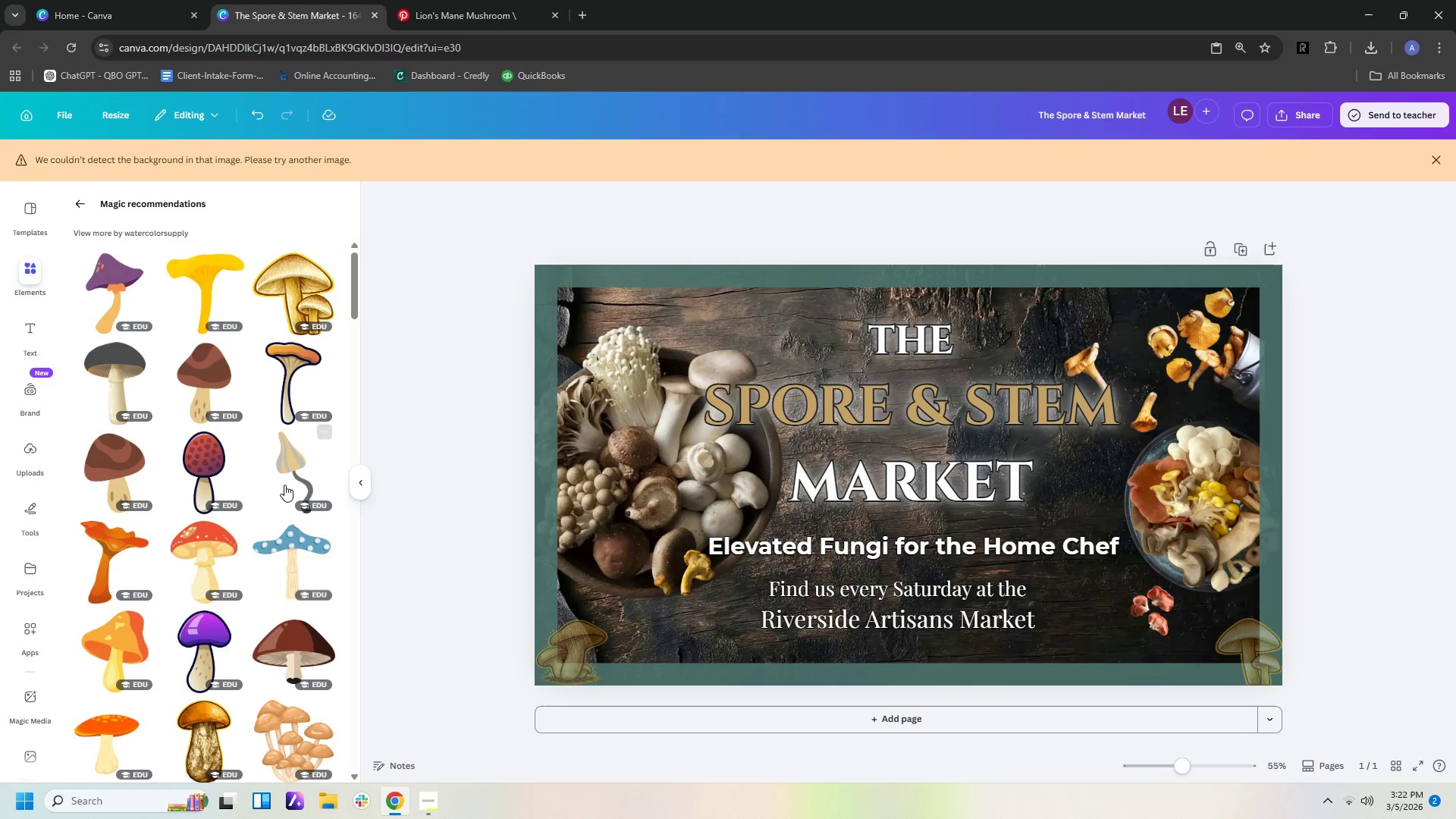 
scroll: coordinate [281, 472], scroll_direction: down, amount: 4.0
 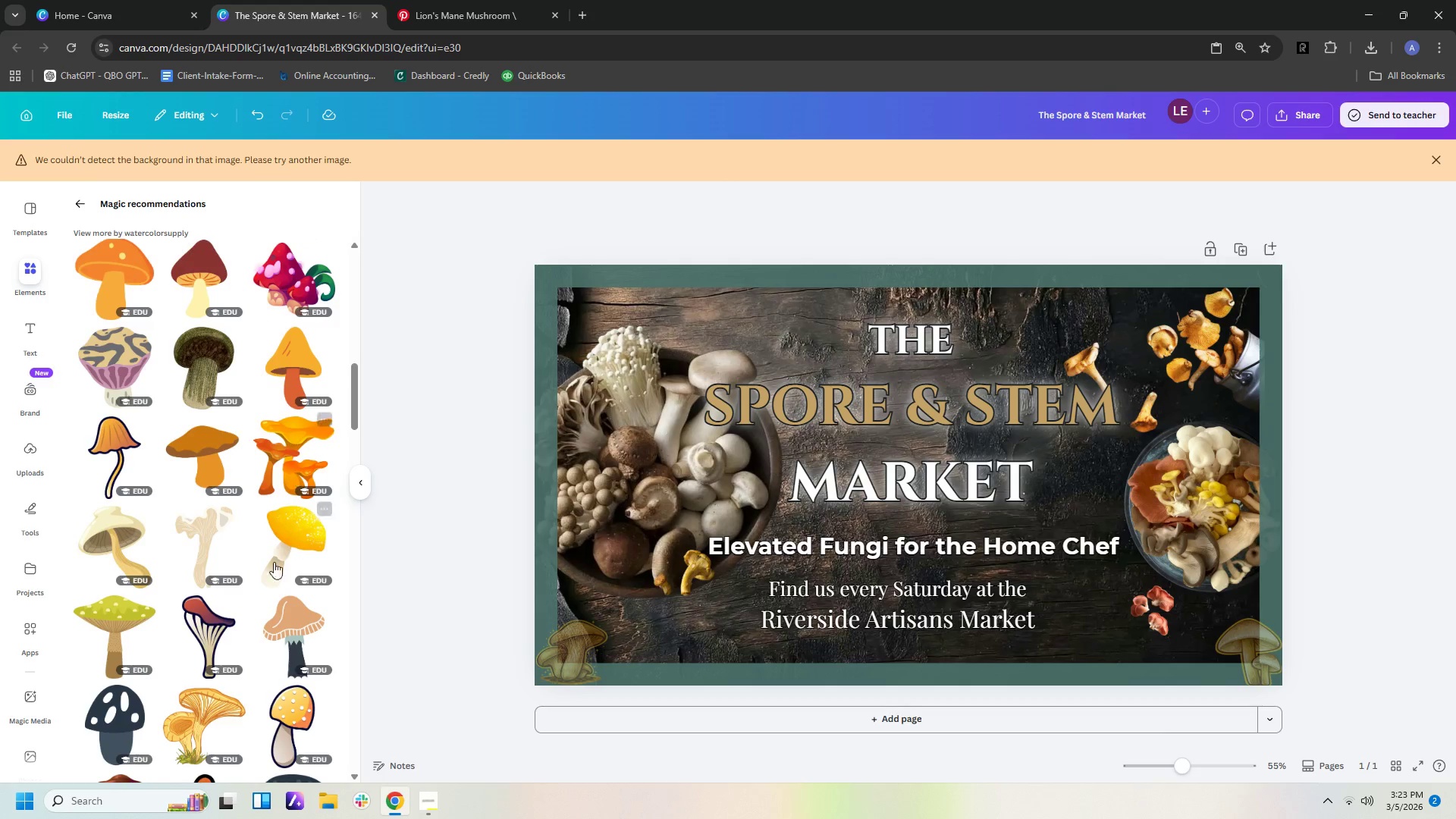 
left_click([217, 704])
 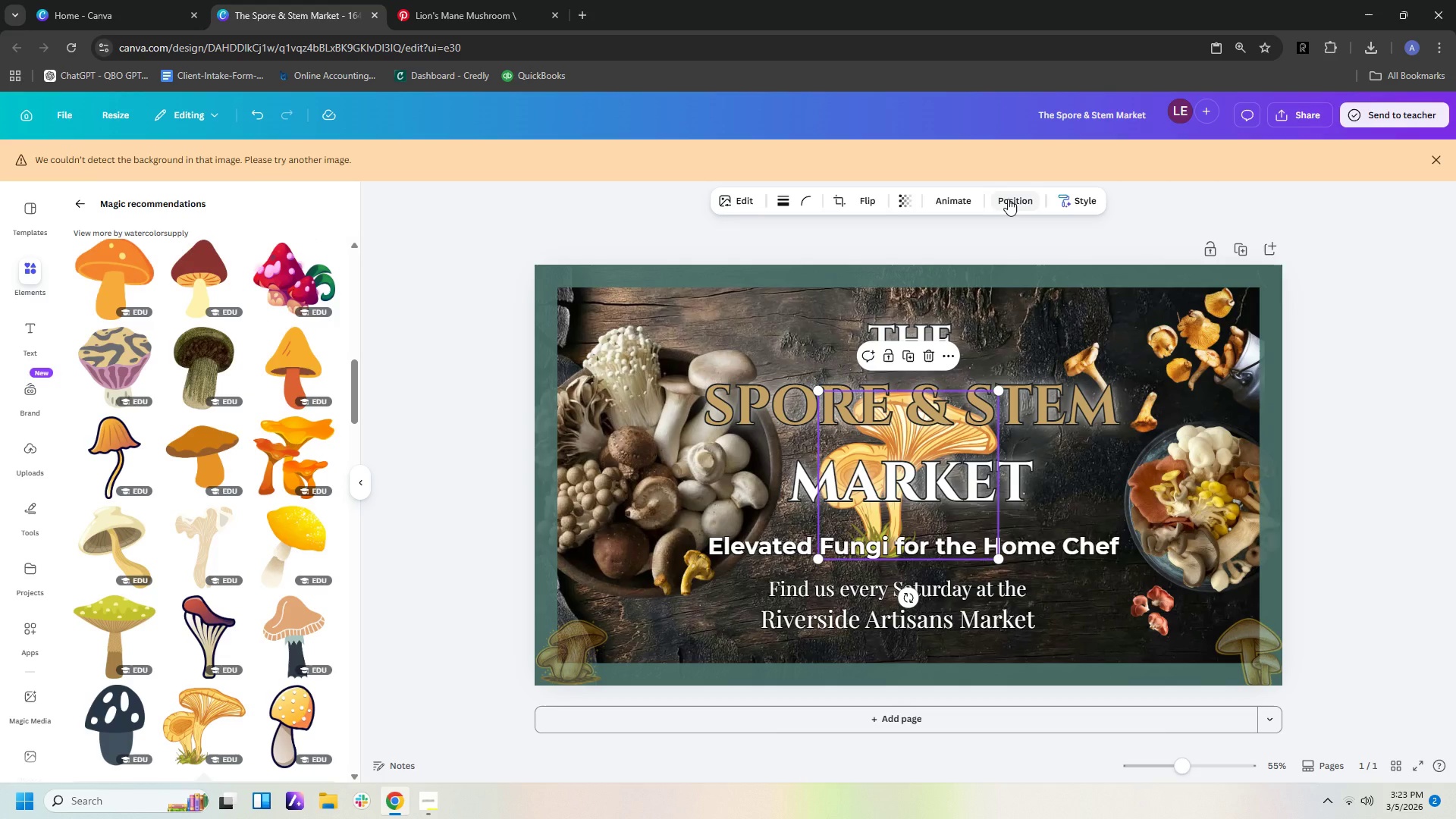 
left_click([912, 202])
 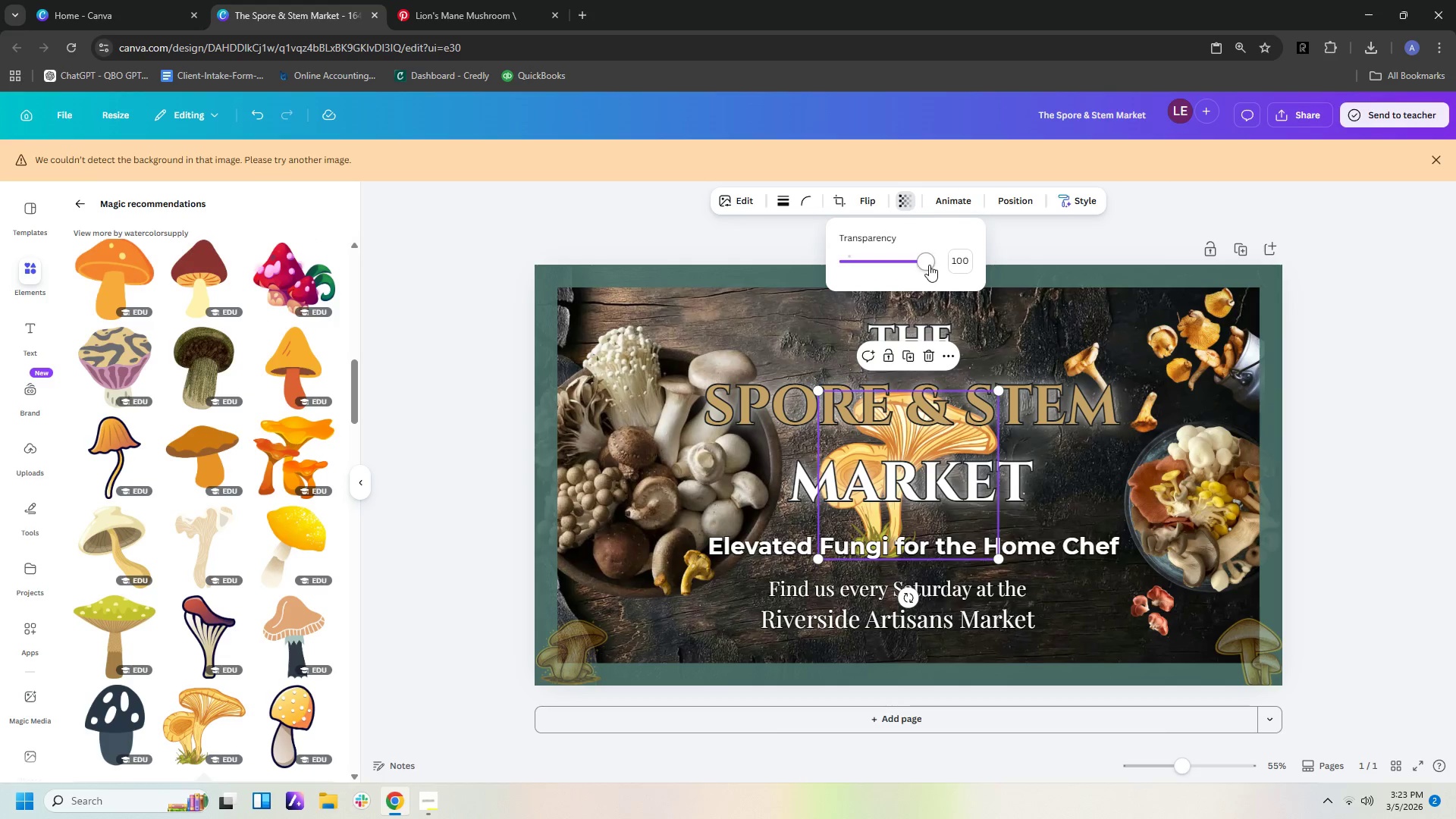 
left_click_drag(start_coordinate=[922, 264], to_coordinate=[879, 264])
 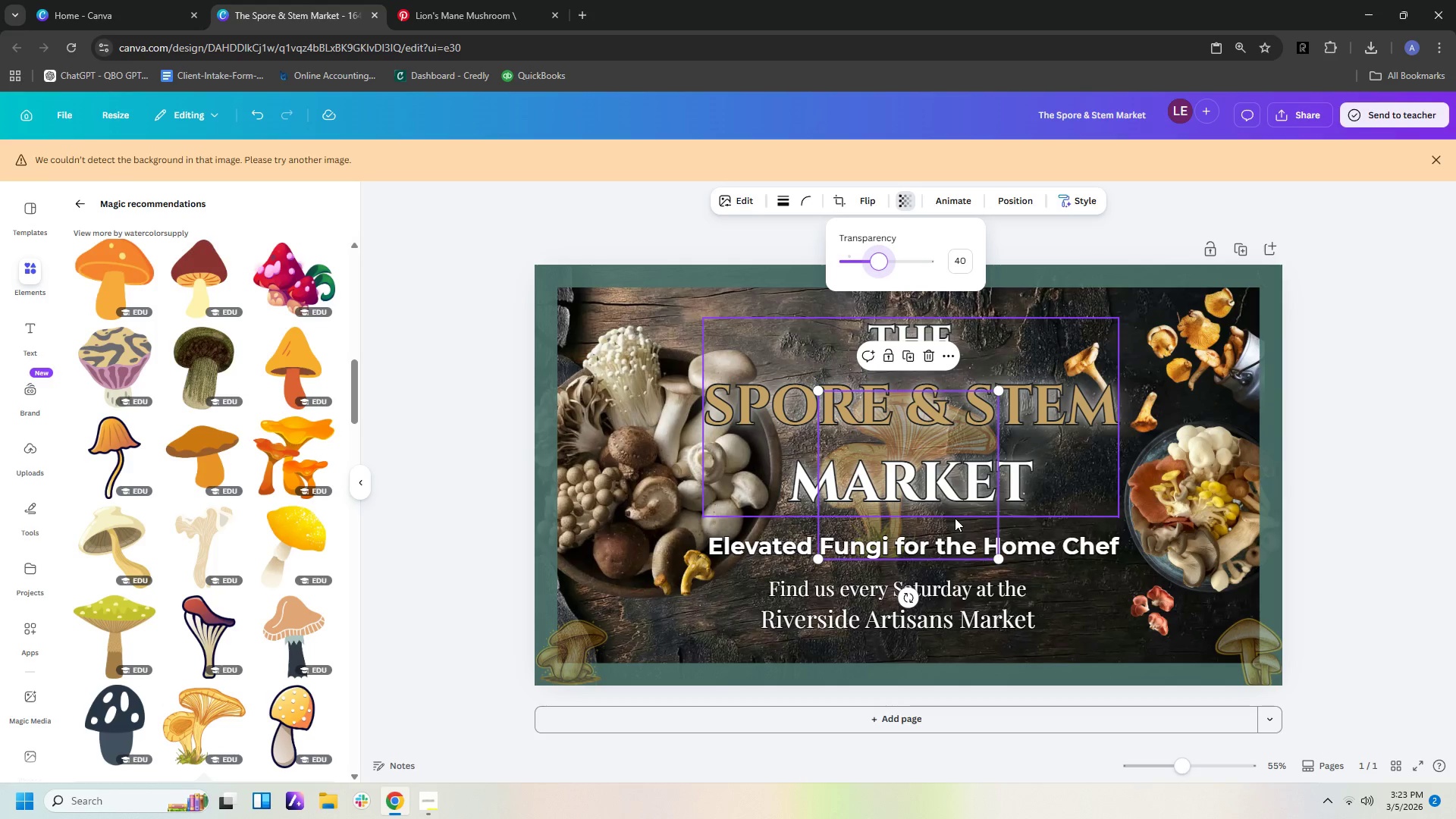 
left_click_drag(start_coordinate=[955, 526], to_coordinate=[655, 398])
 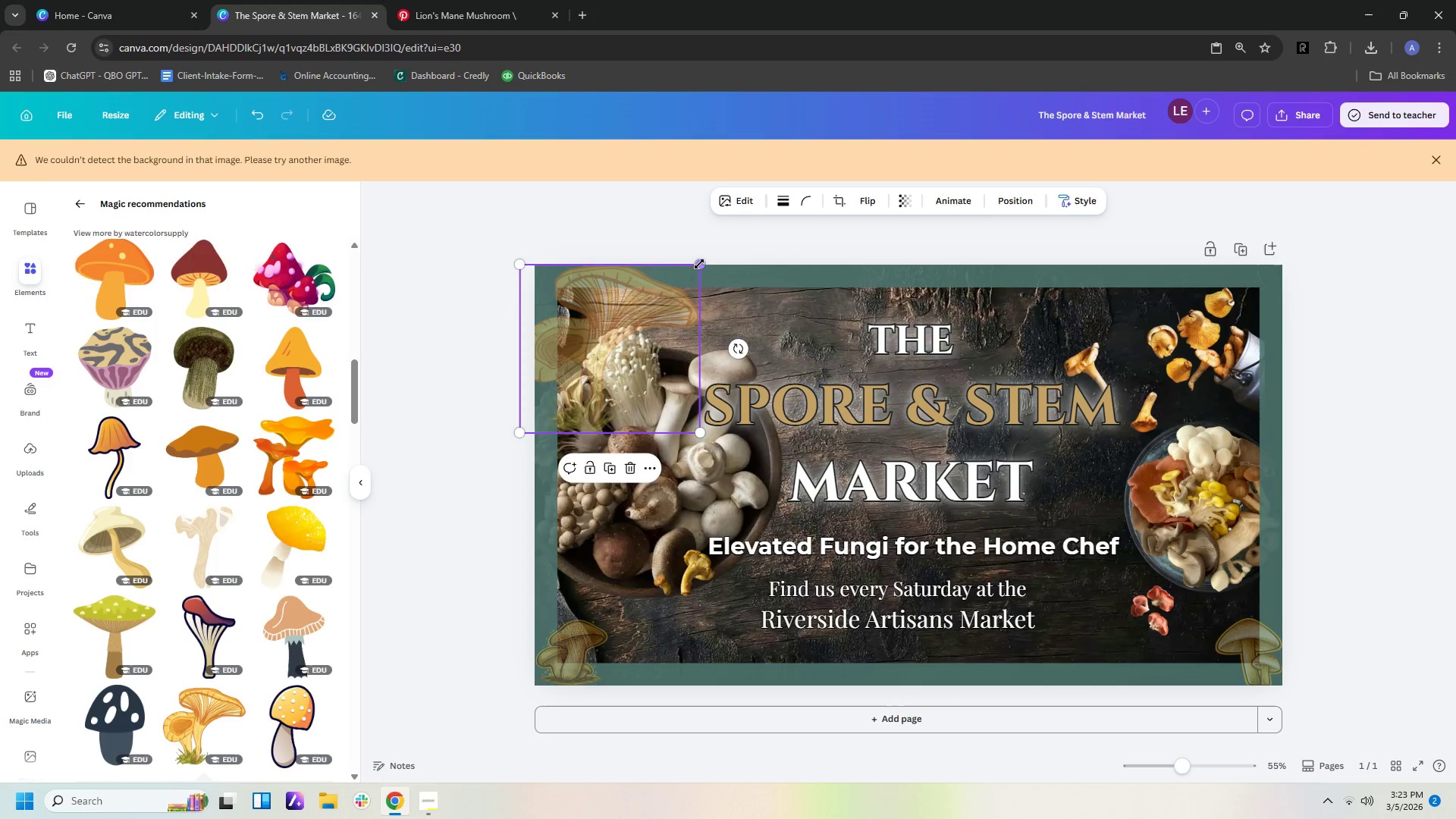 
left_click_drag(start_coordinate=[699, 262], to_coordinate=[621, 355])
 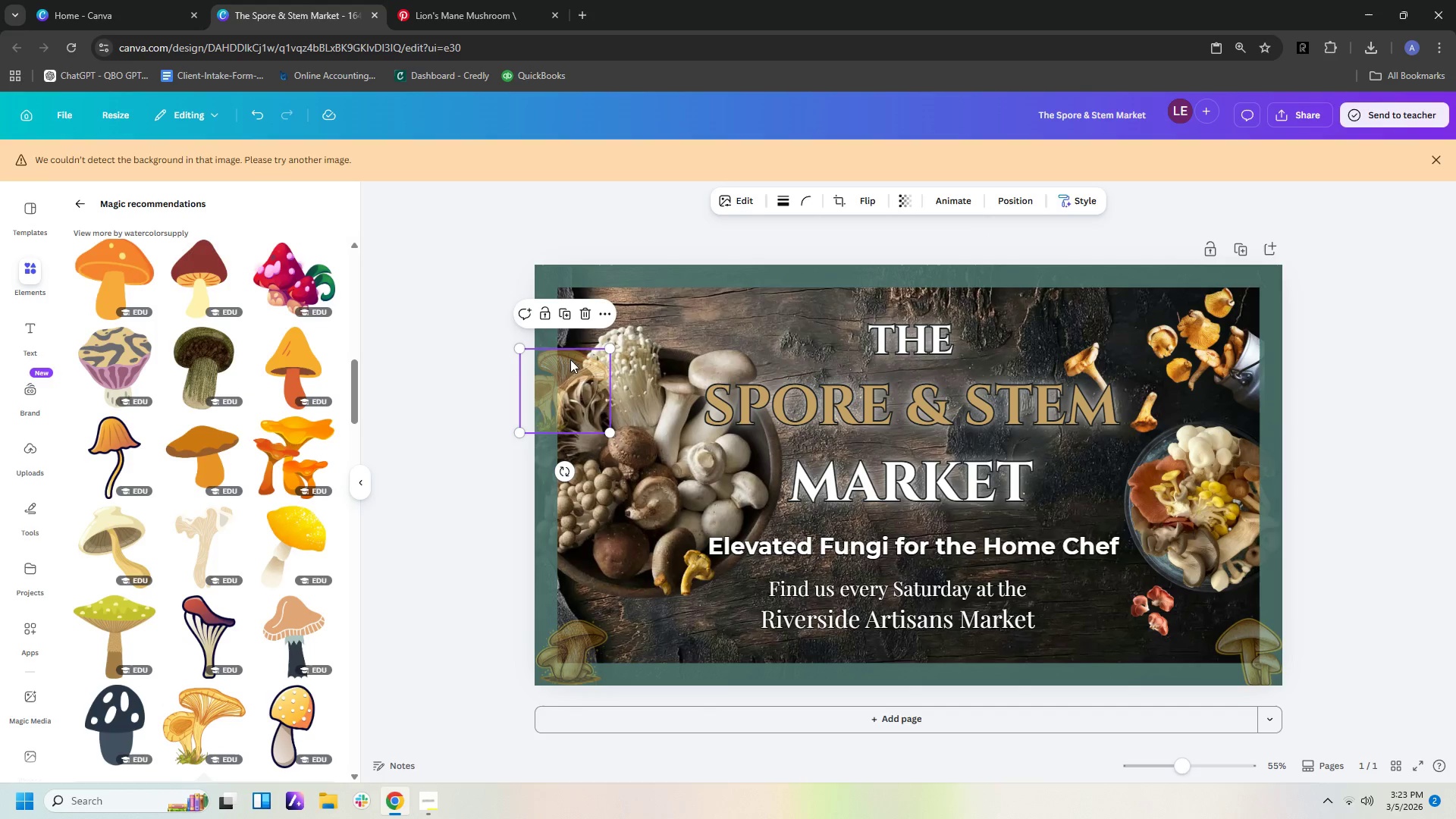 
left_click_drag(start_coordinate=[566, 359], to_coordinate=[577, 290])
 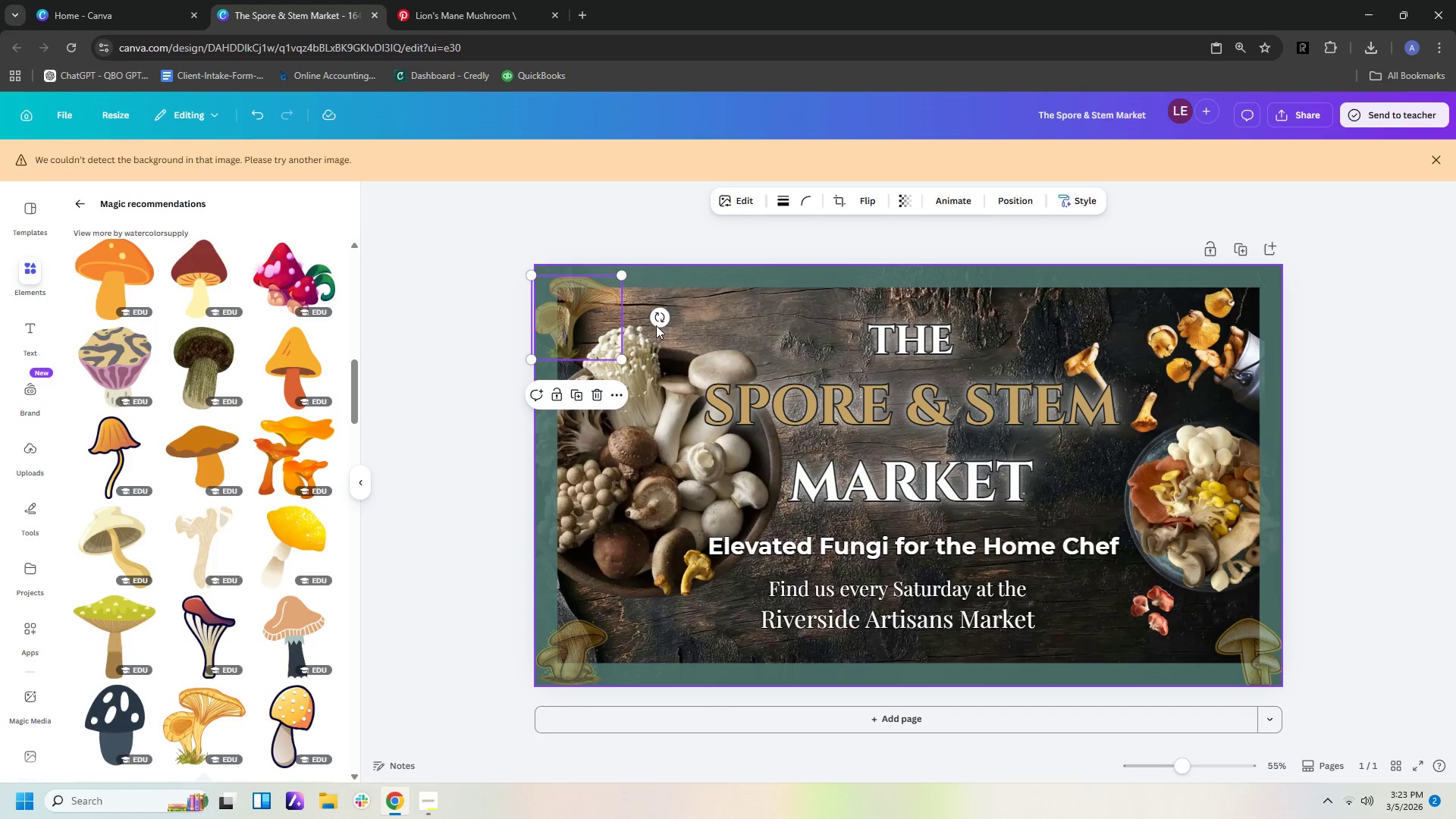 
left_click_drag(start_coordinate=[660, 320], to_coordinate=[642, 397])
 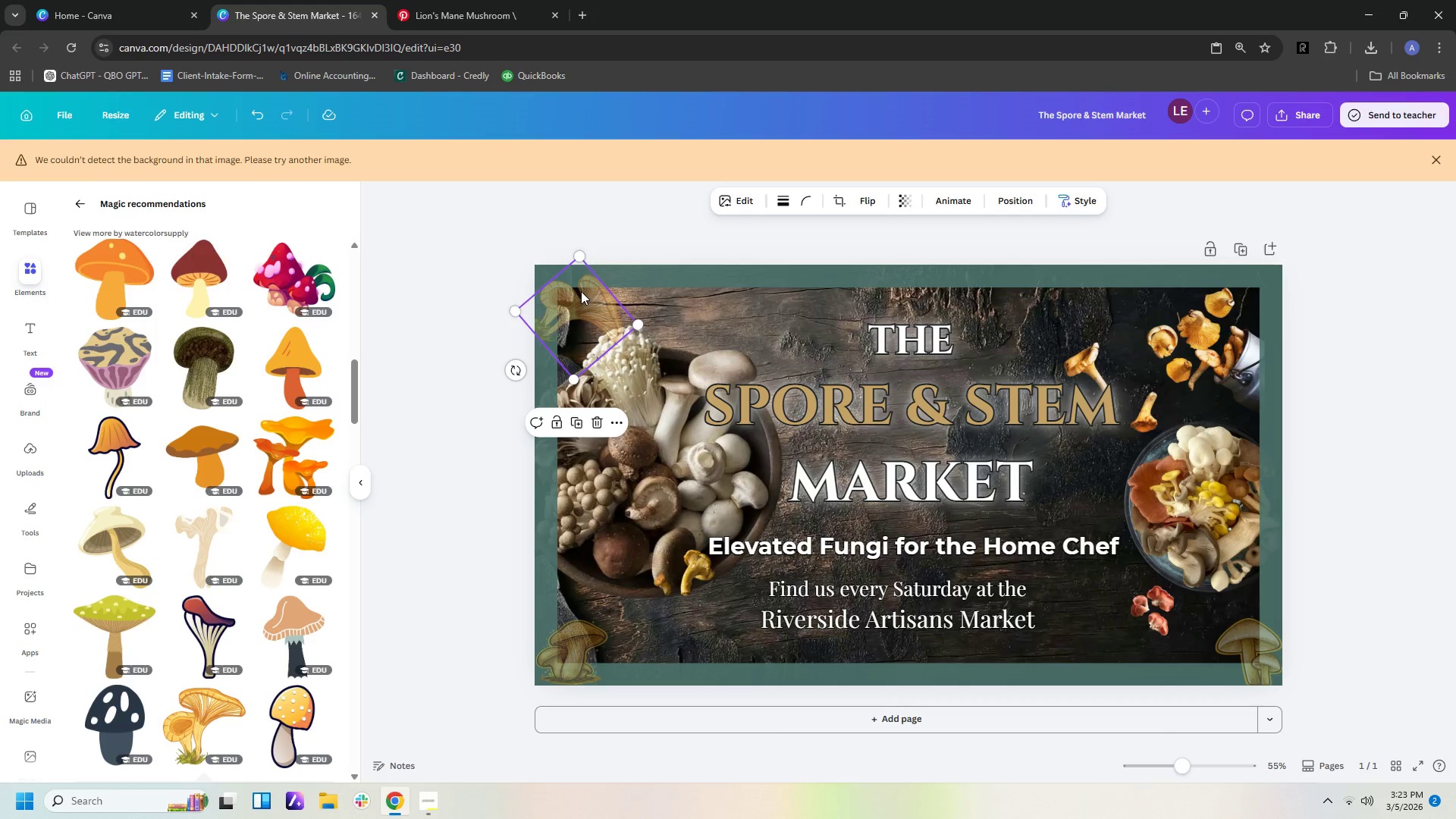 
left_click_drag(start_coordinate=[585, 300], to_coordinate=[578, 293])
 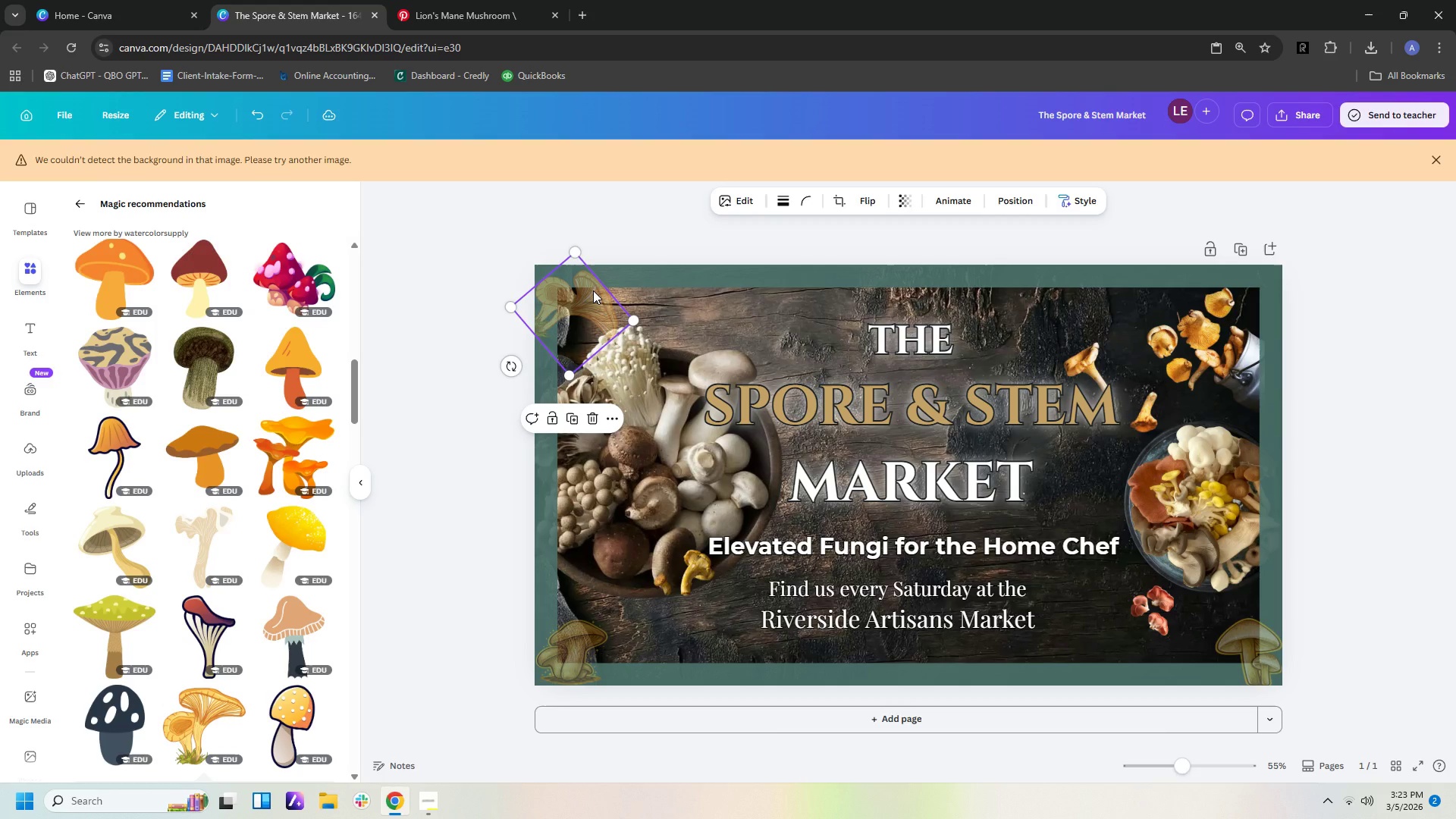 
key(Delete)
 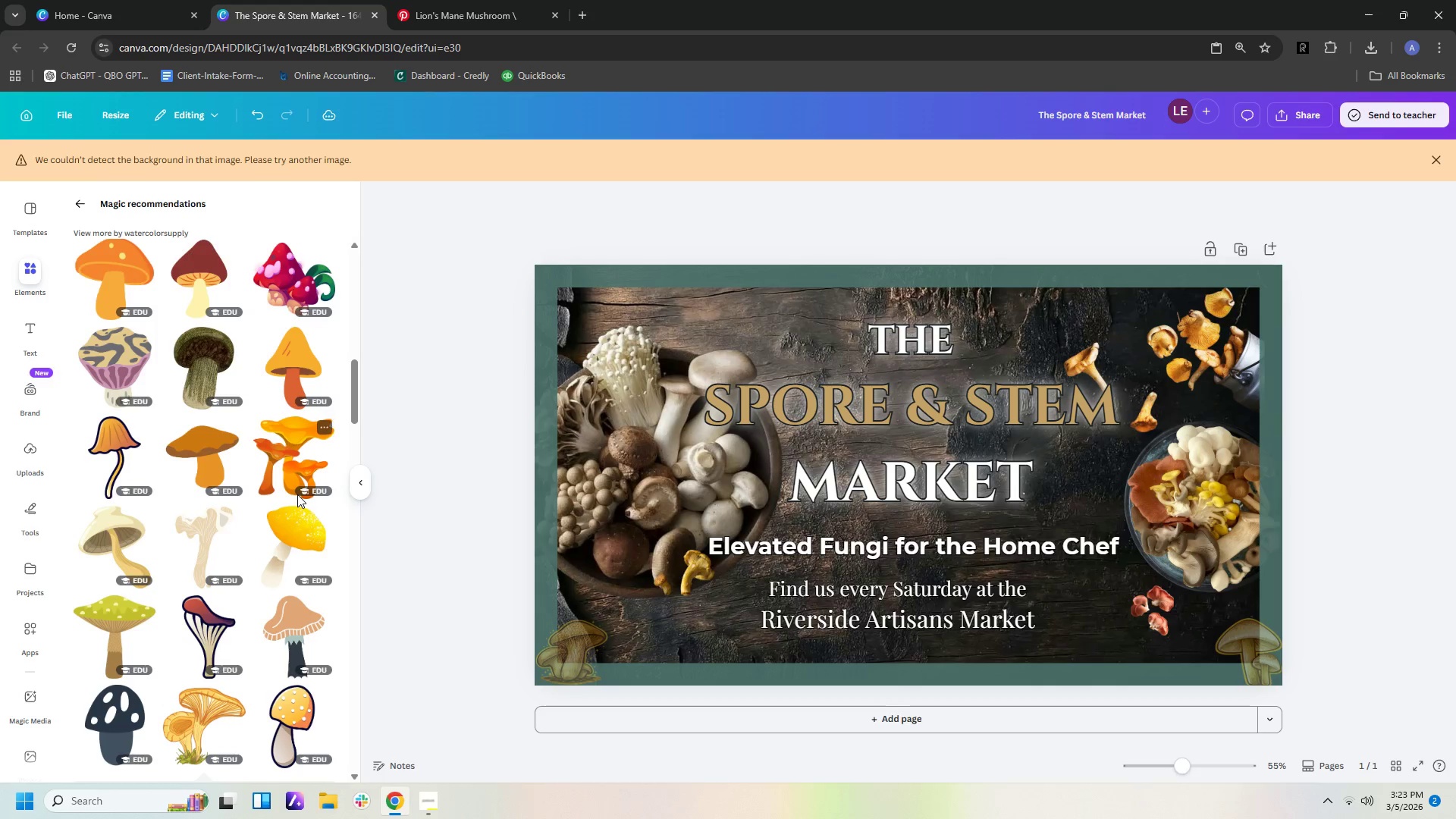 
scroll: coordinate [312, 385], scroll_direction: down, amount: 12.0
 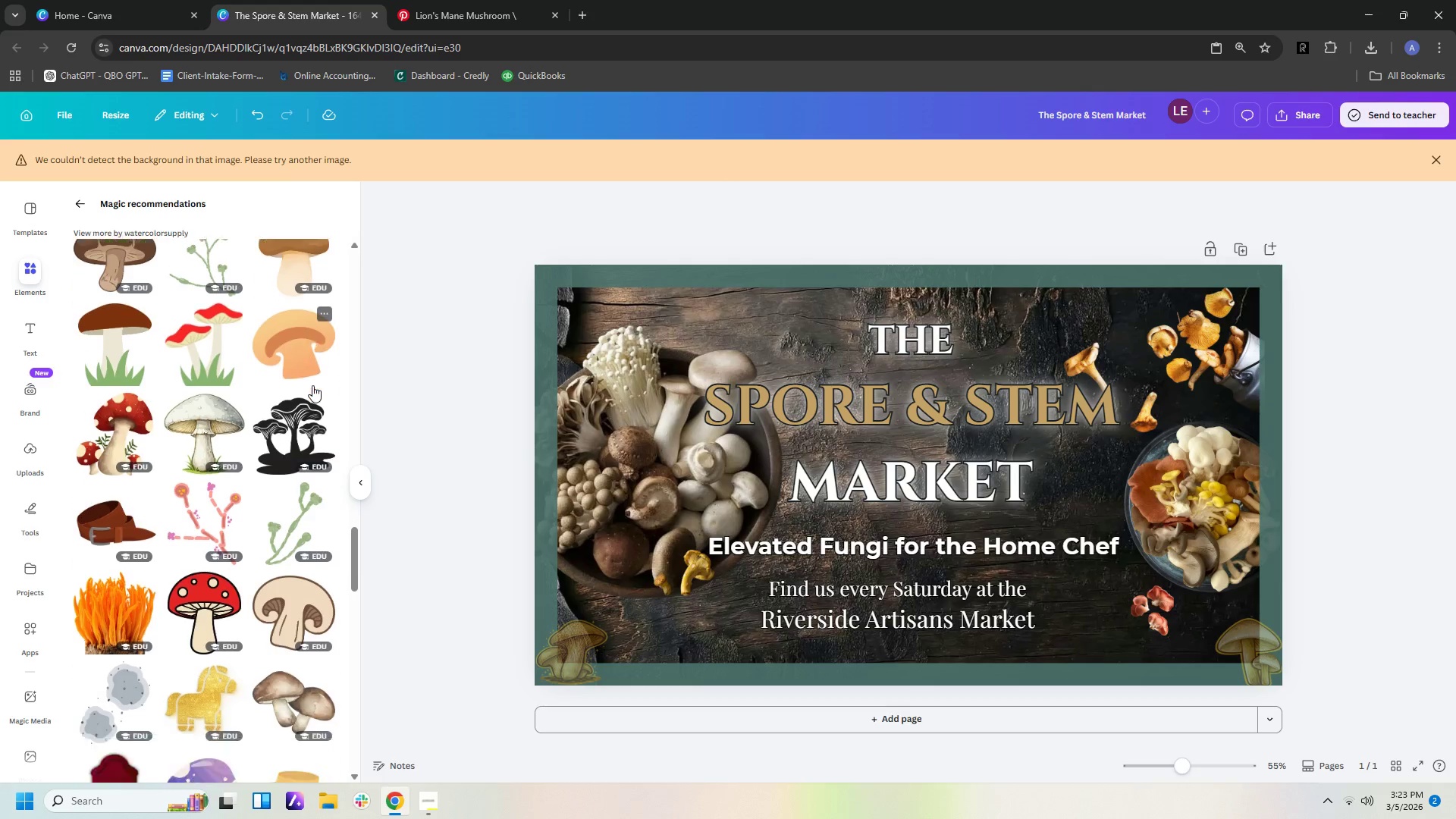 
scroll: coordinate [312, 376], scroll_direction: up, amount: 41.0
 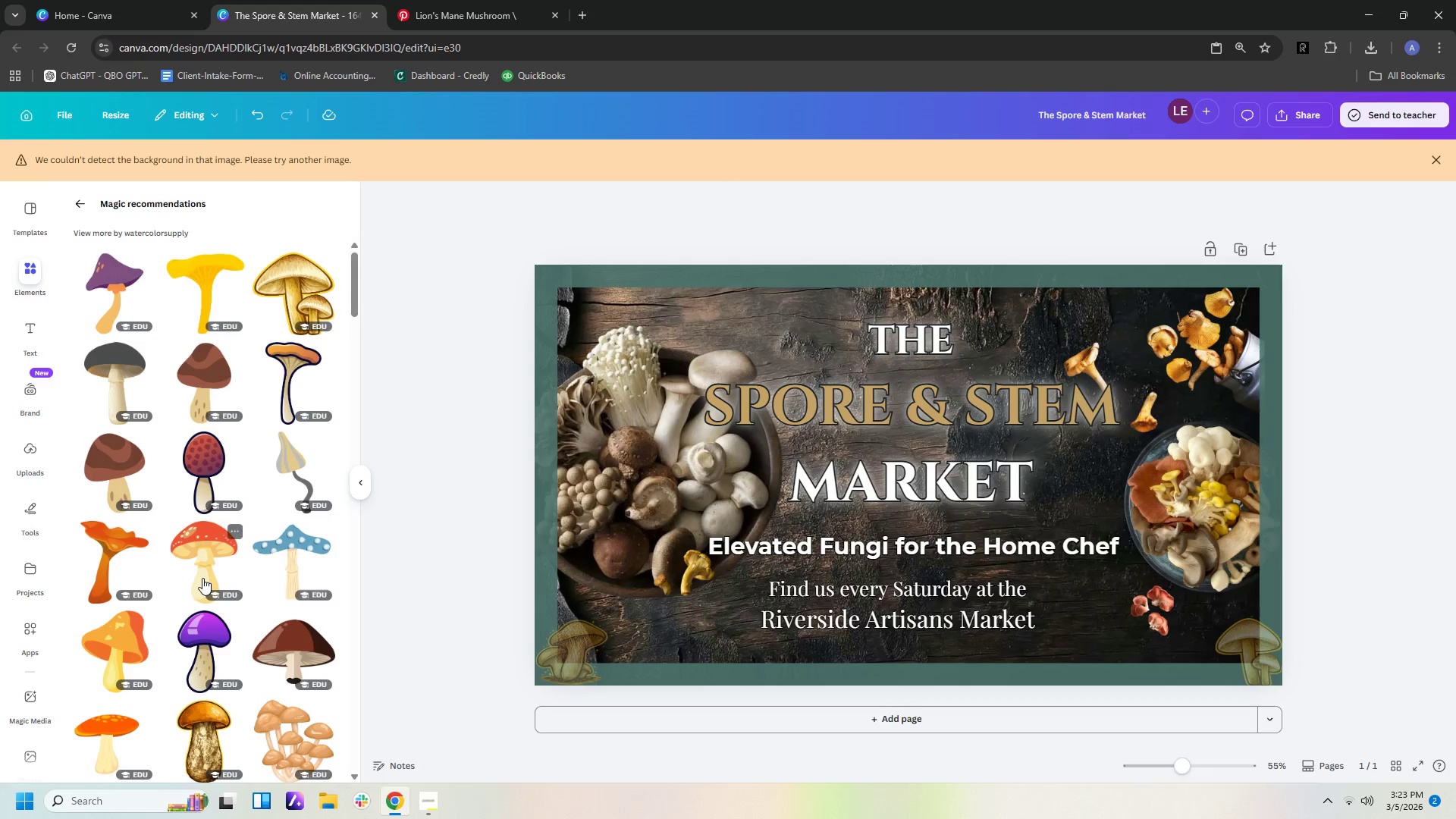 
scroll: coordinate [284, 629], scroll_direction: down, amount: 15.0
 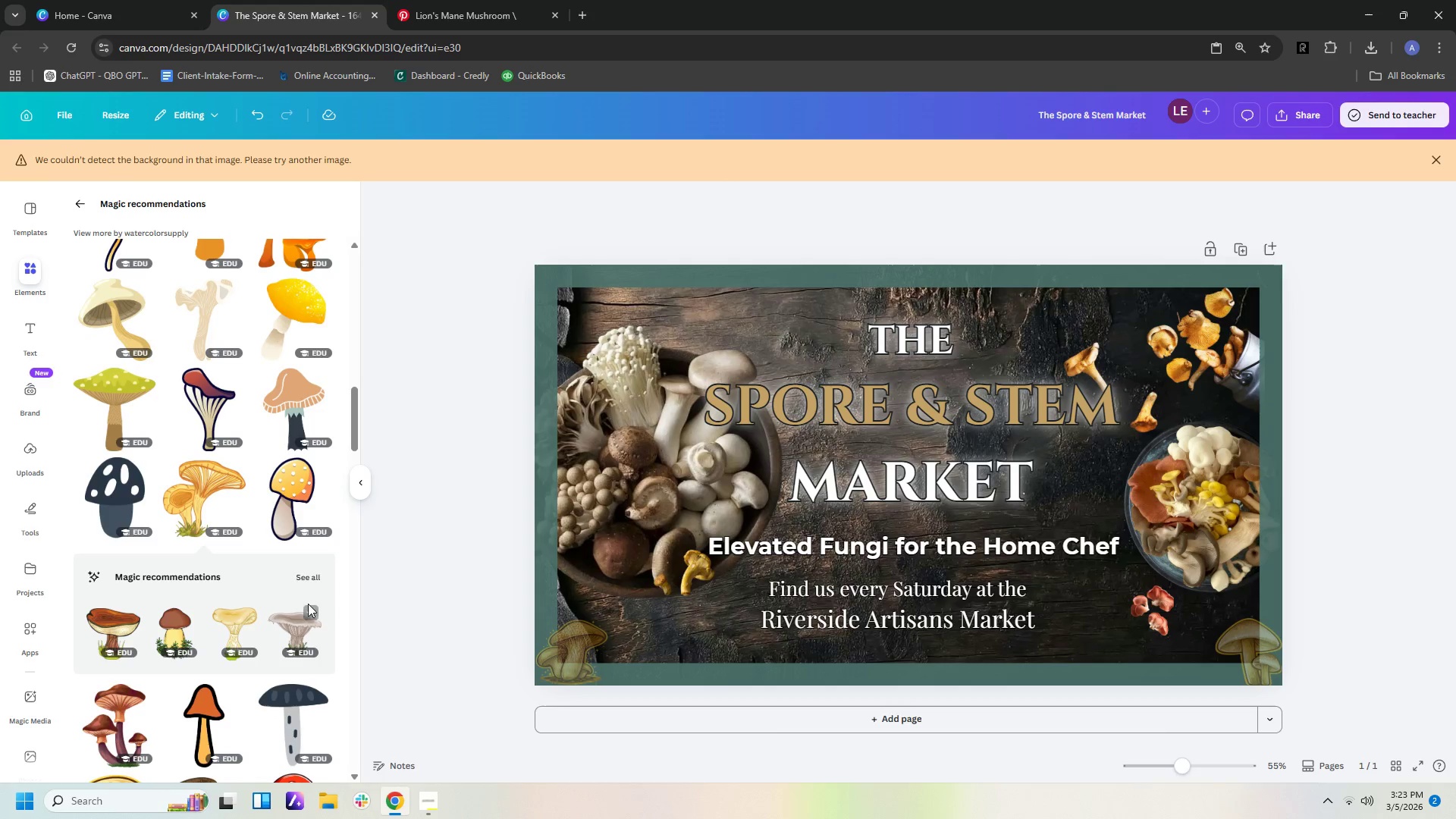 
mouse_move([315, 578])
 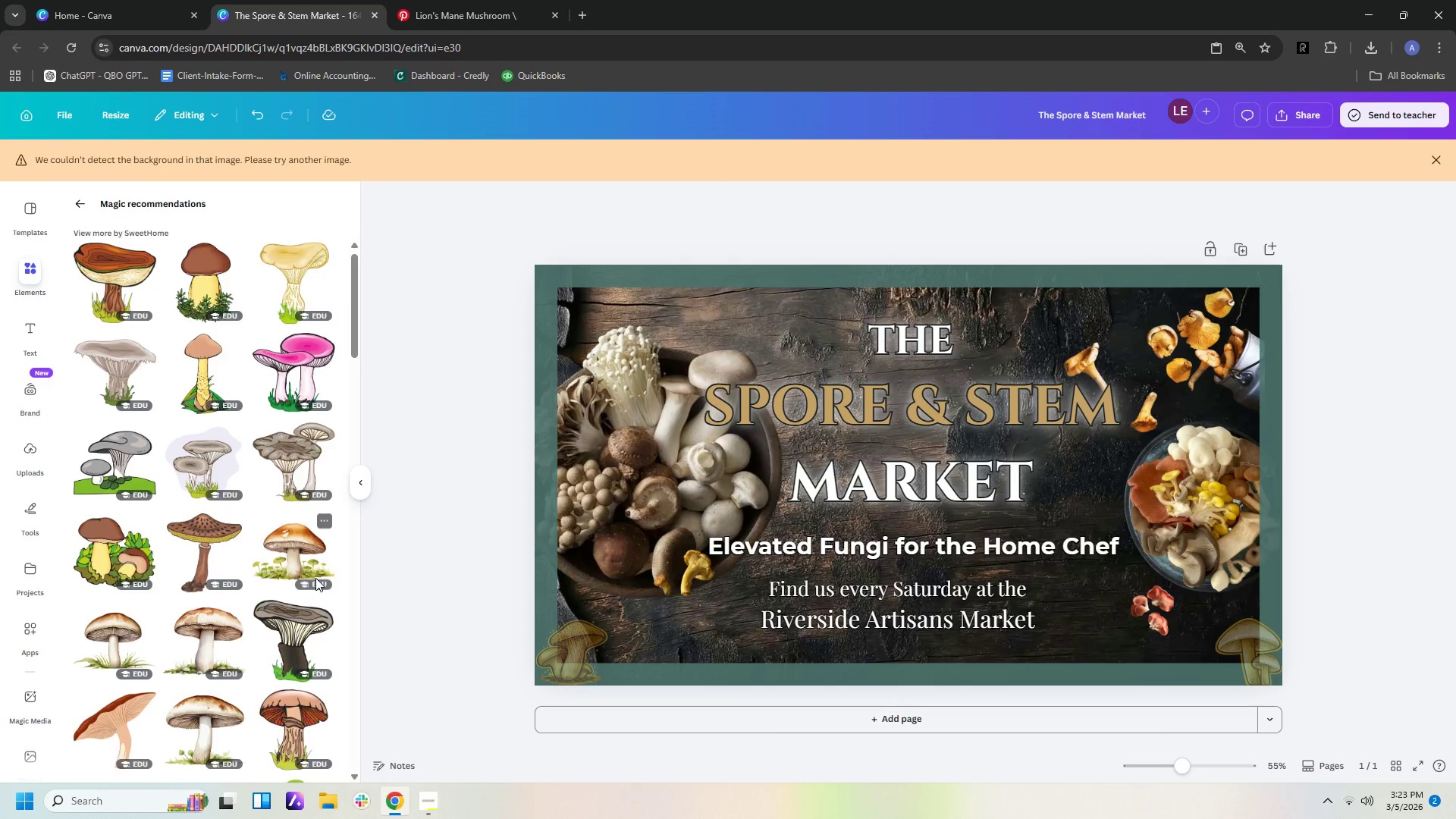 
scroll: coordinate [315, 578], scroll_direction: down, amount: 3.0
 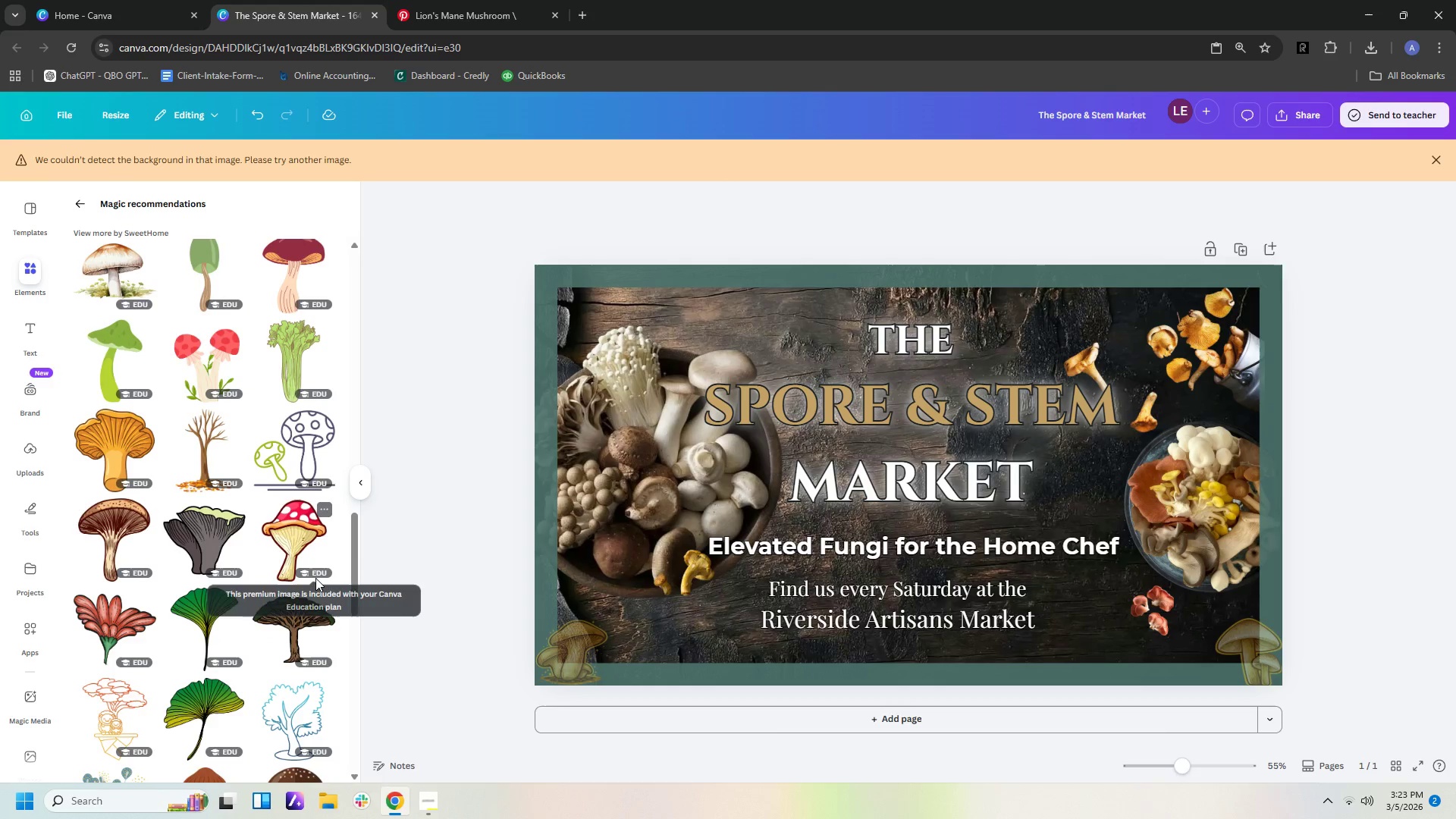 
left_click([102, 432])
 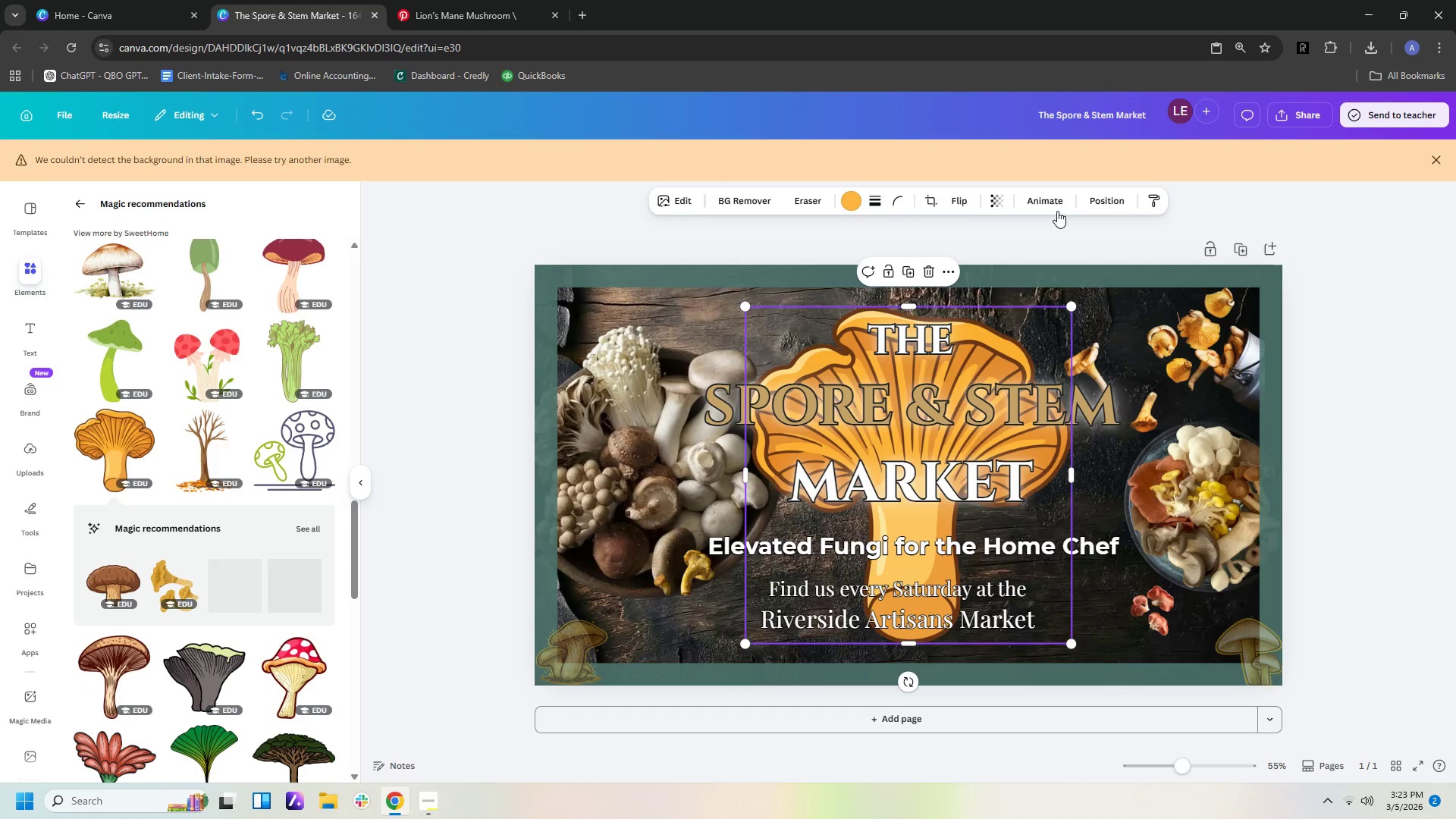 
left_click([996, 196])
 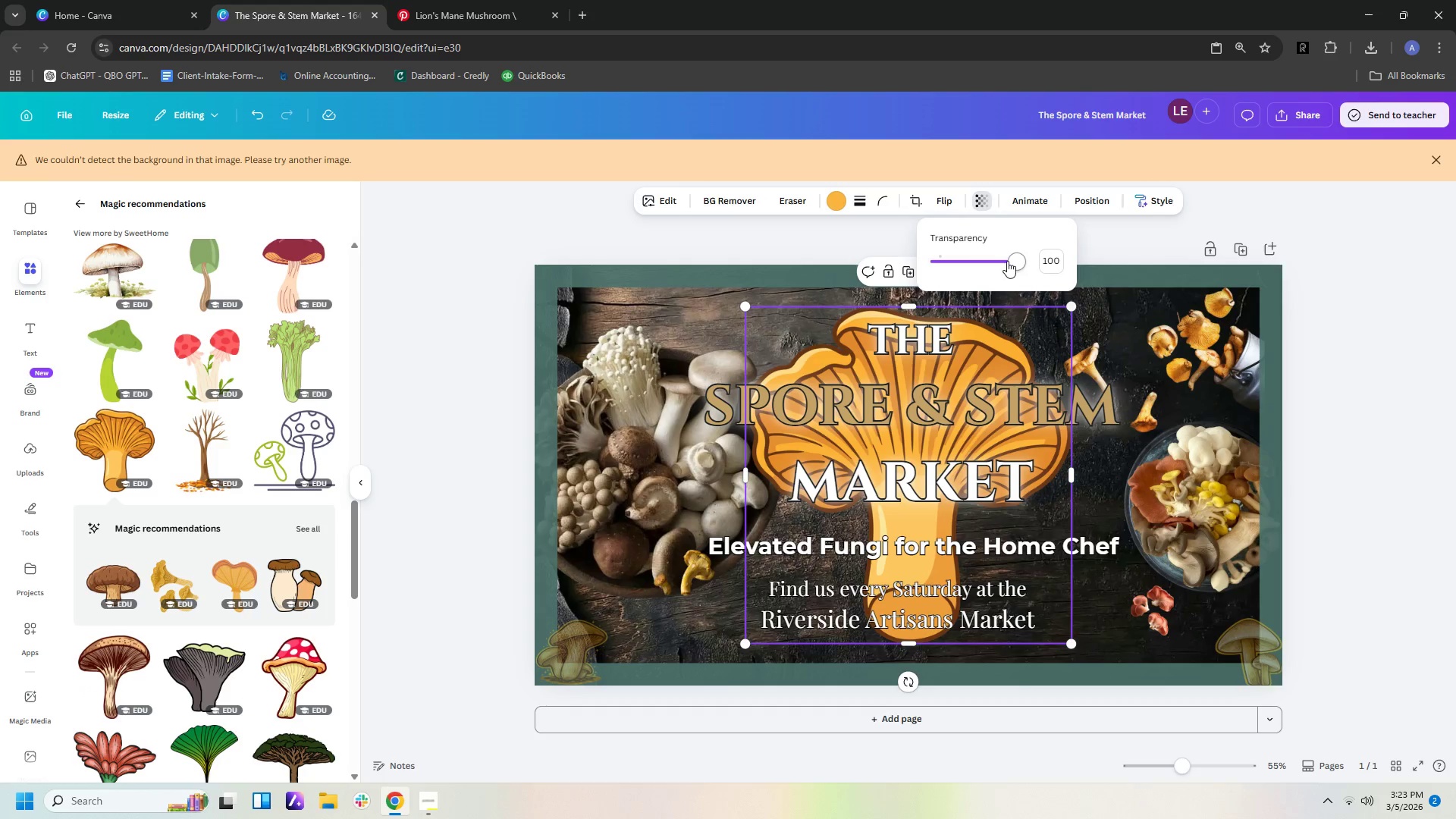 
left_click_drag(start_coordinate=[1018, 262], to_coordinate=[970, 270])
 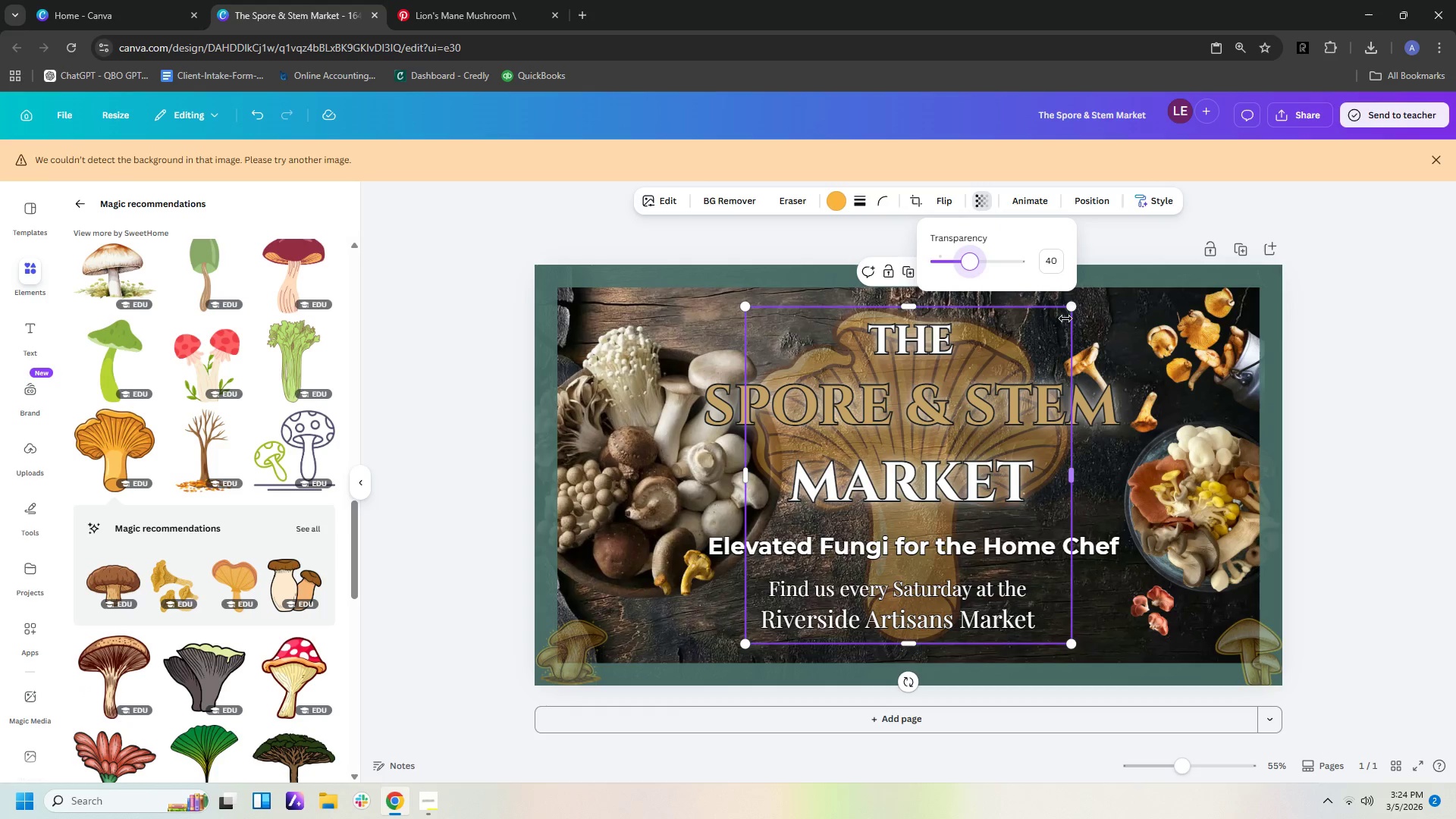 
left_click_drag(start_coordinate=[1075, 306], to_coordinate=[885, 511])
 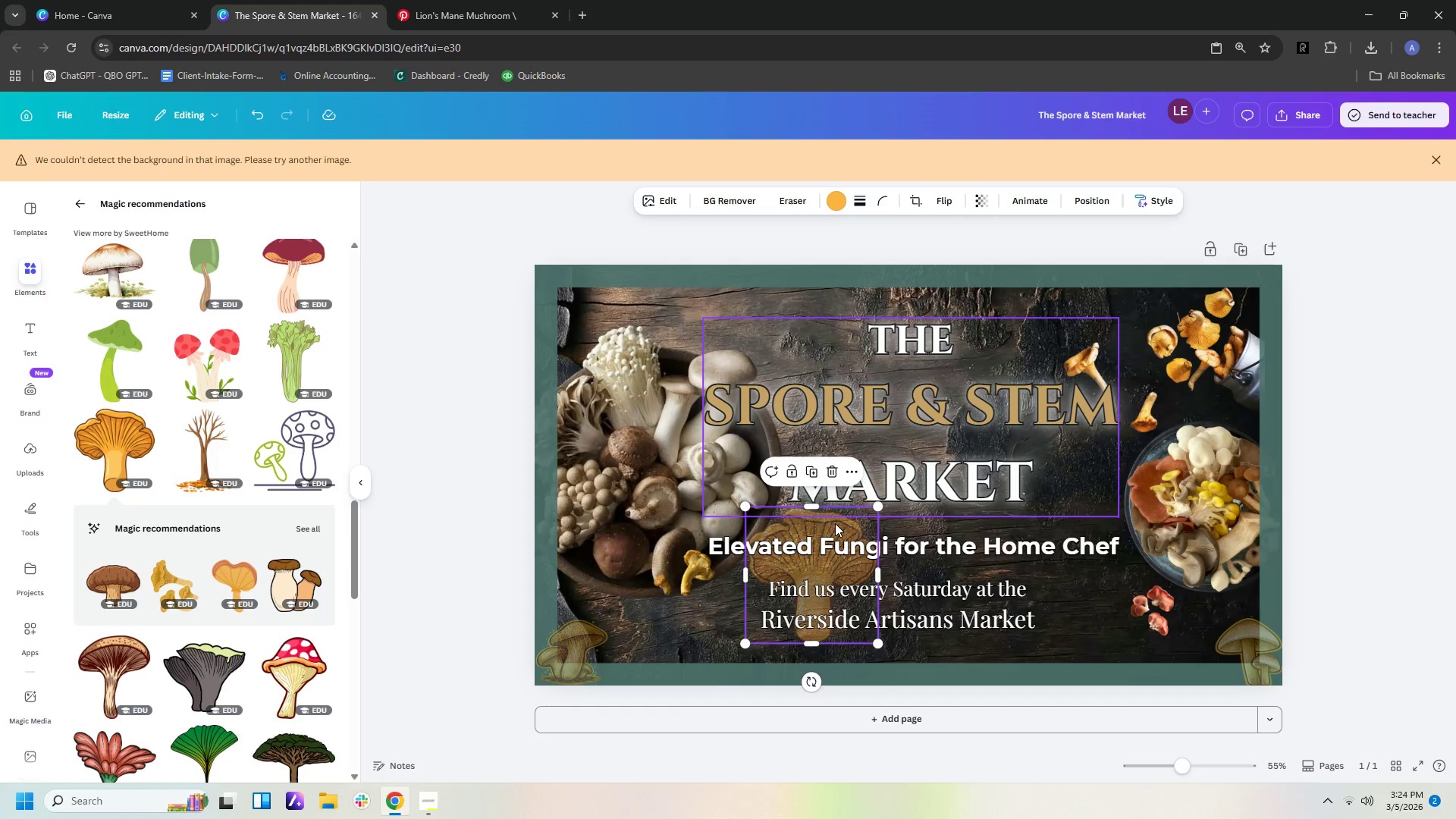 
left_click_drag(start_coordinate=[835, 523], to_coordinate=[612, 280])
 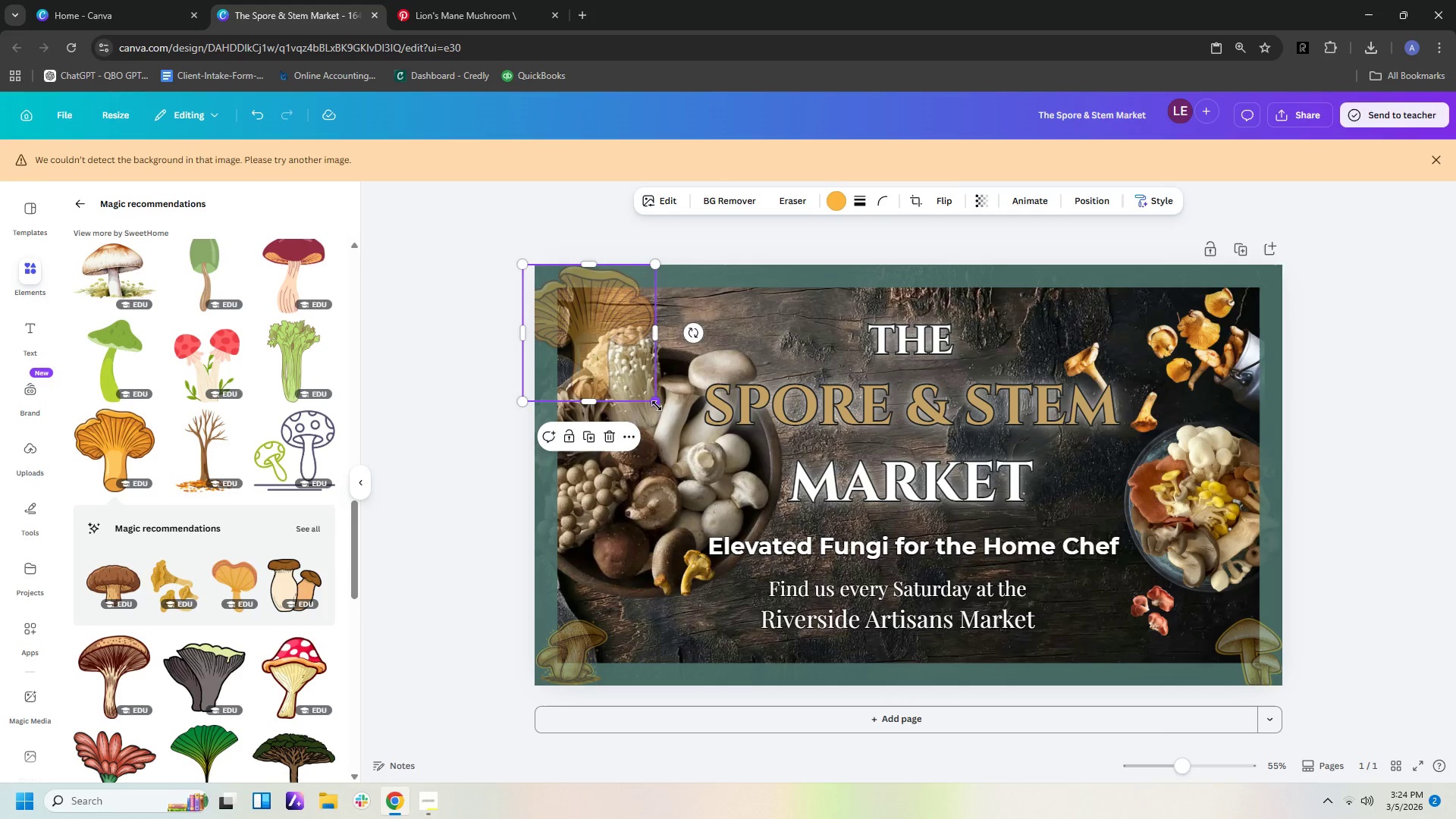 
left_click_drag(start_coordinate=[657, 405], to_coordinate=[591, 329])
 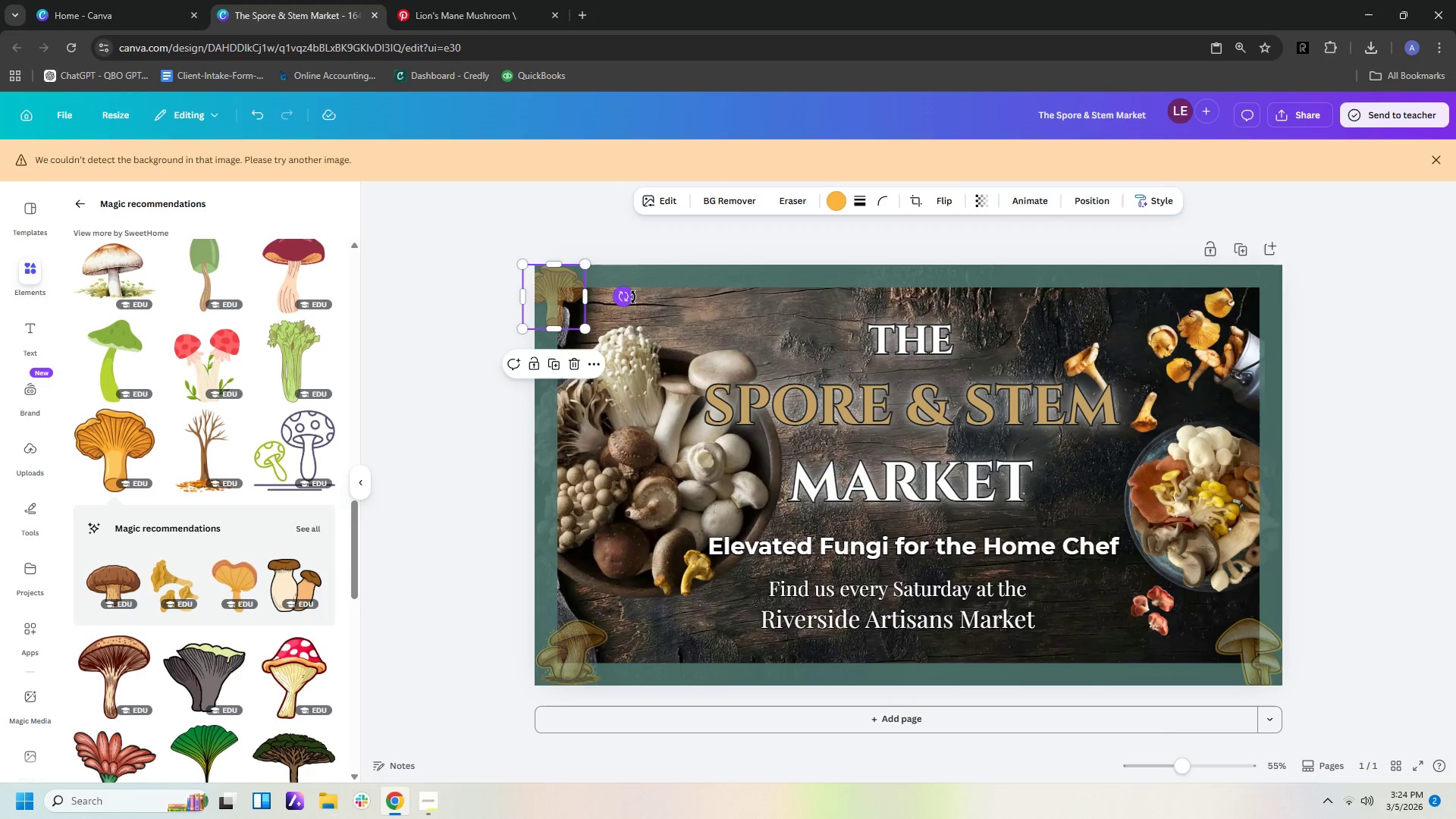 
left_click_drag(start_coordinate=[625, 302], to_coordinate=[614, 396])
 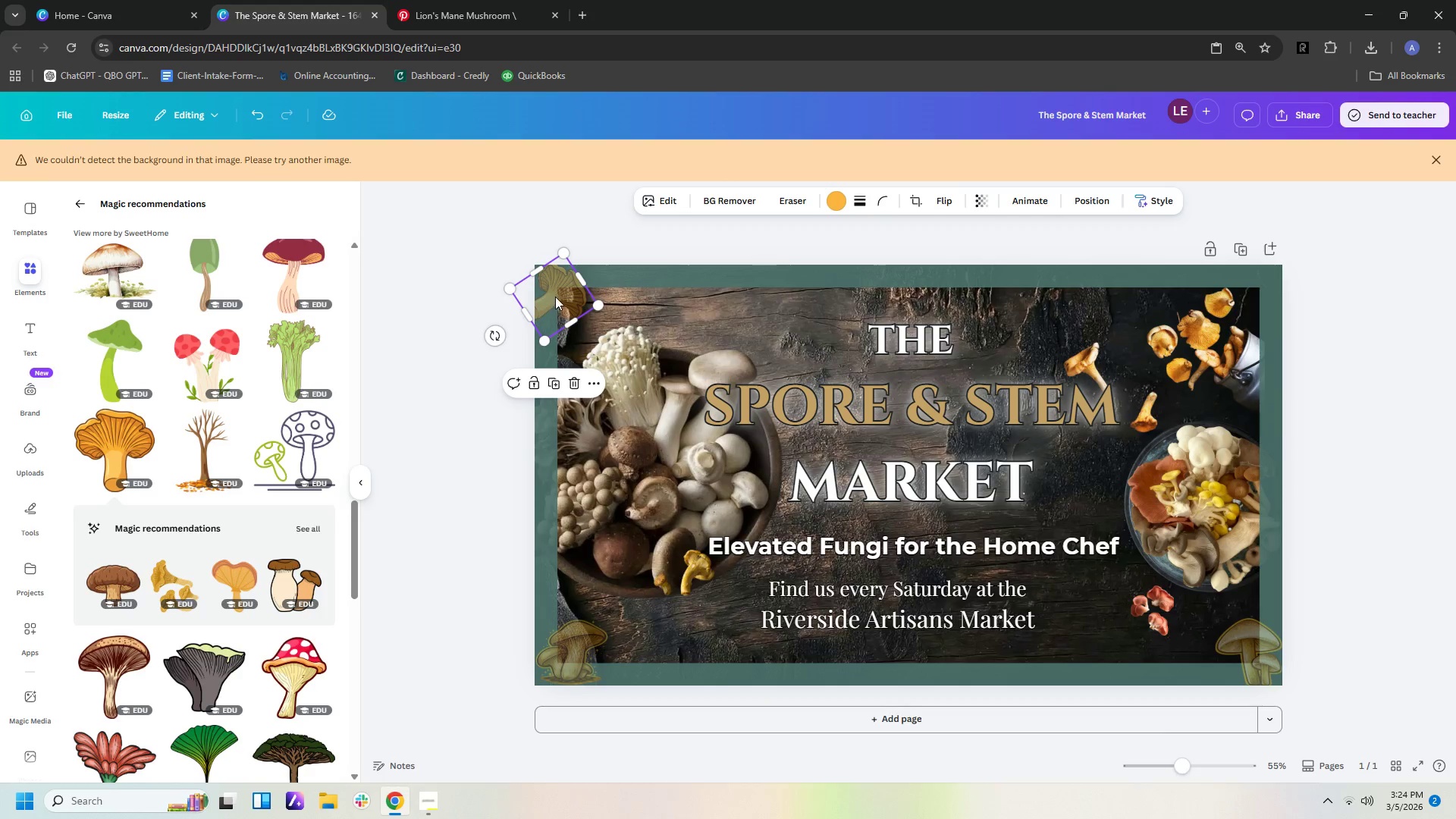 
left_click_drag(start_coordinate=[557, 294], to_coordinate=[563, 297])
 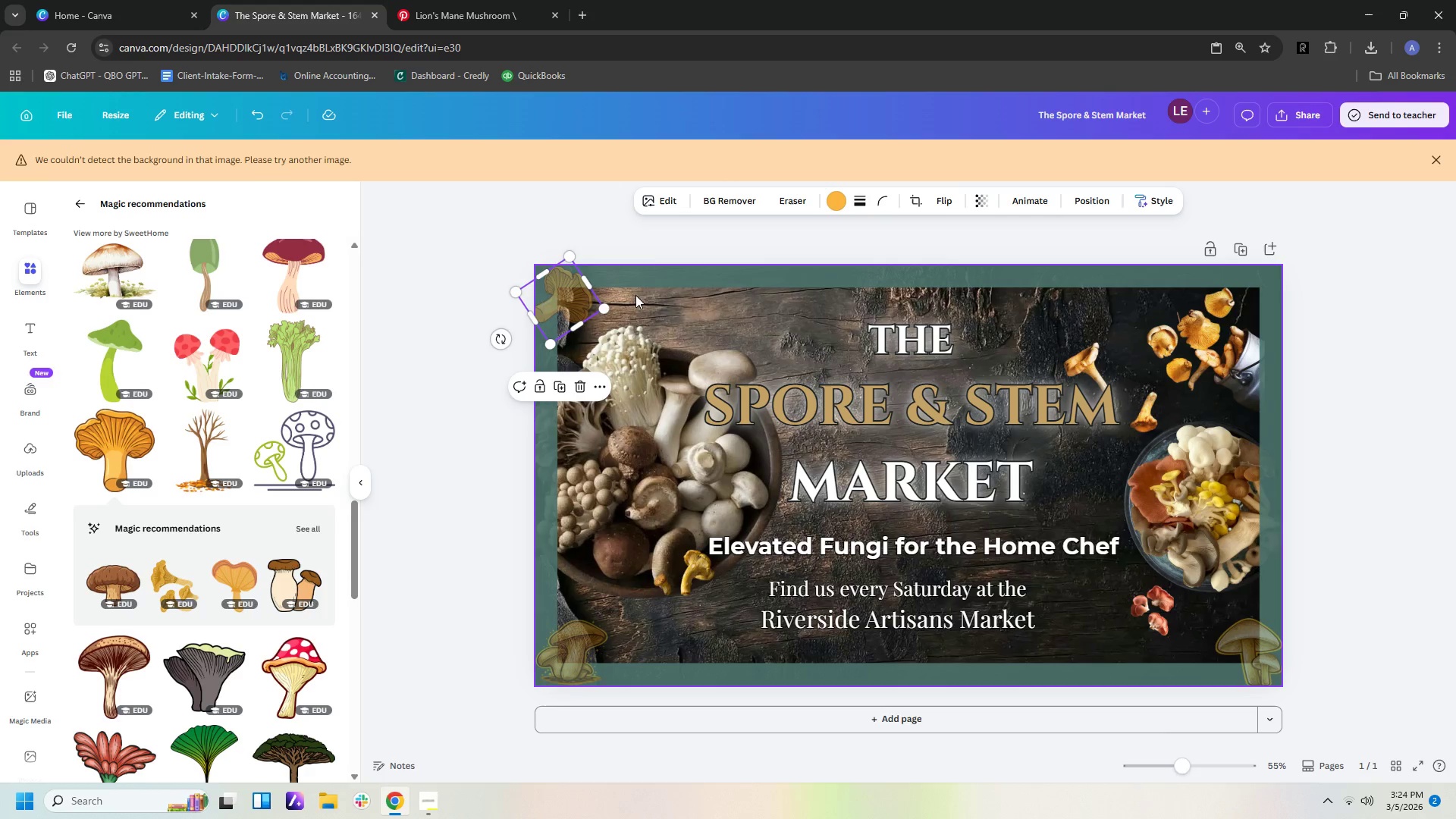 
left_click([646, 253])
 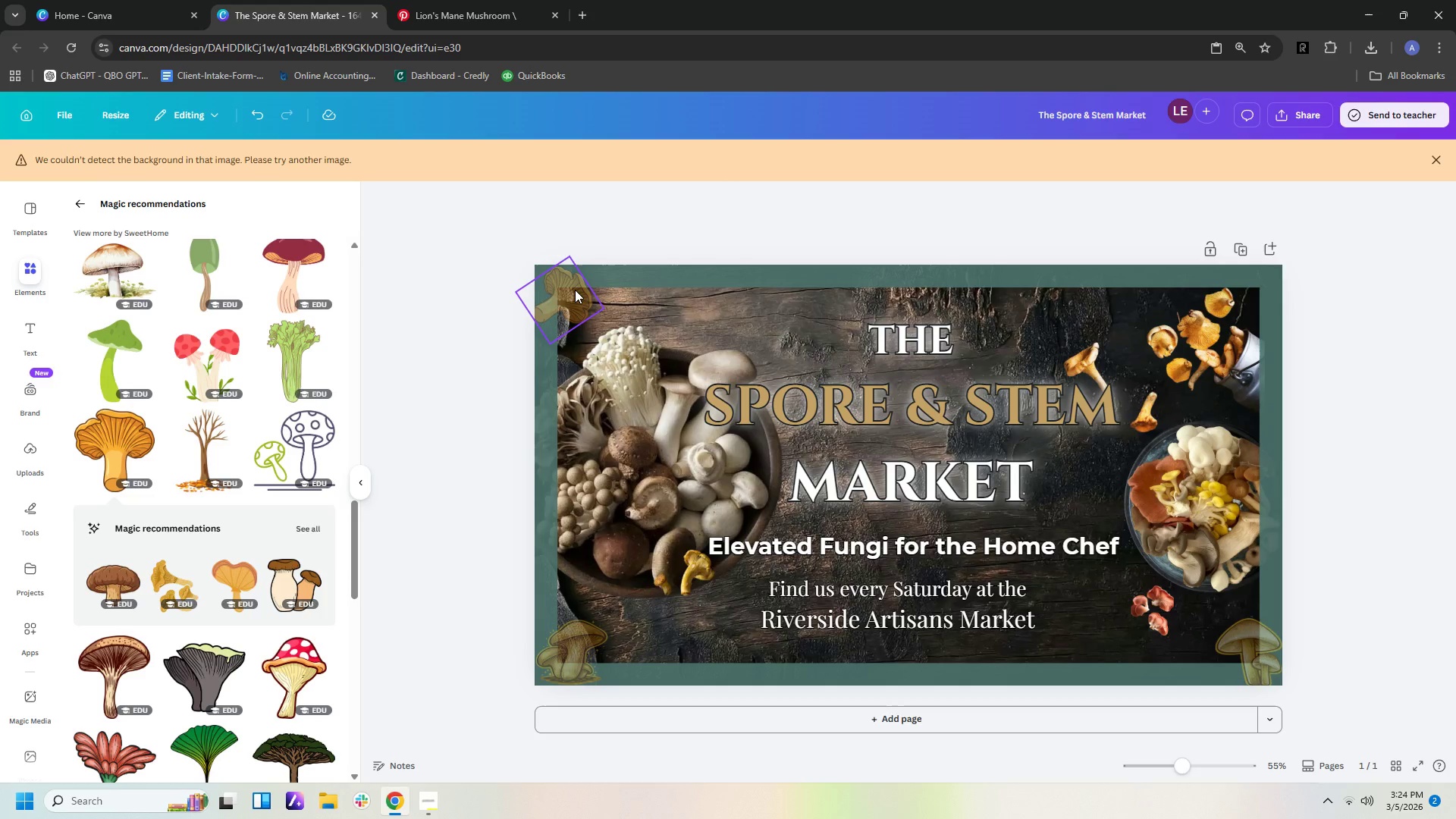 
left_click([575, 290])
 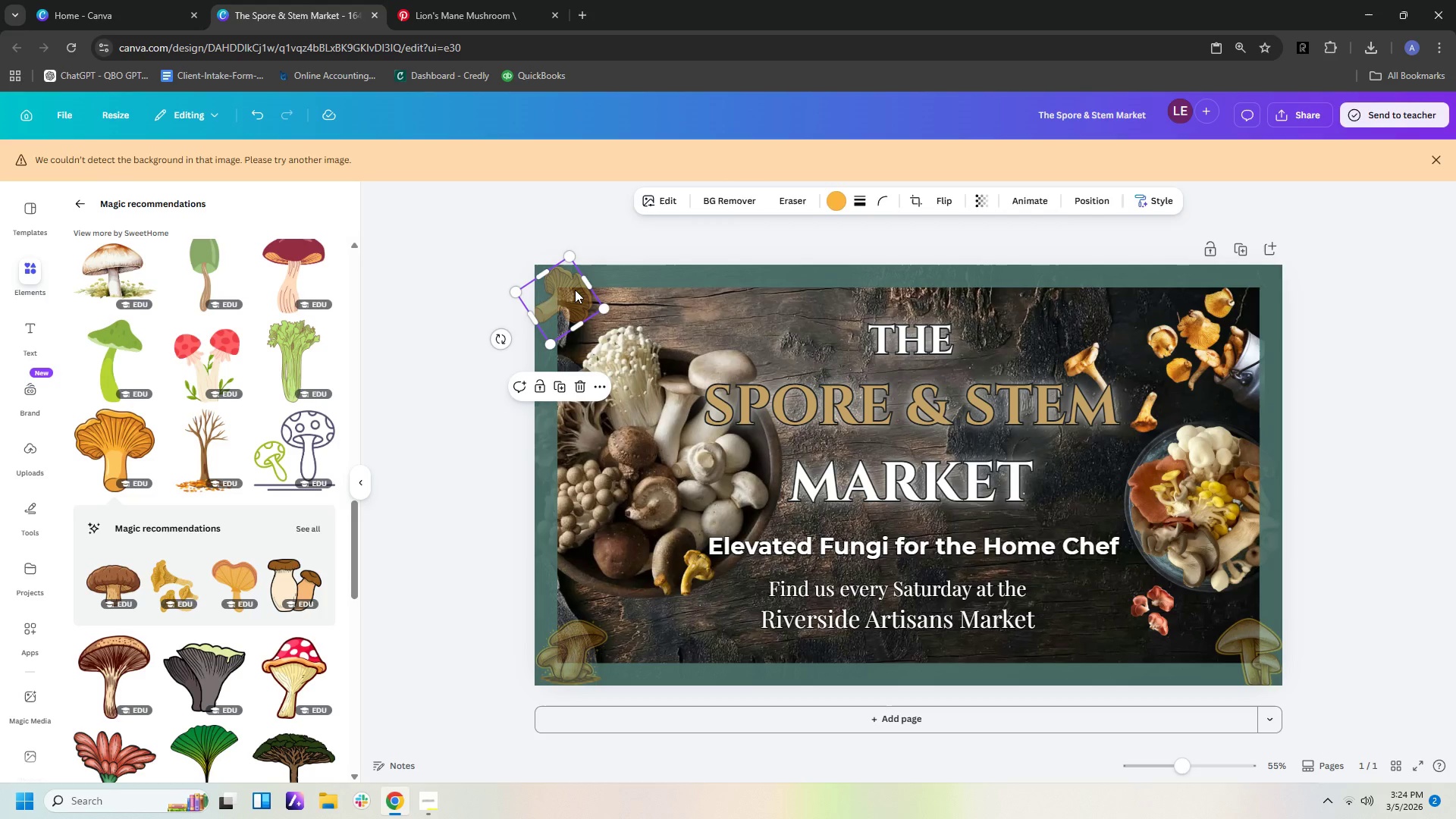 
key(Delete)
 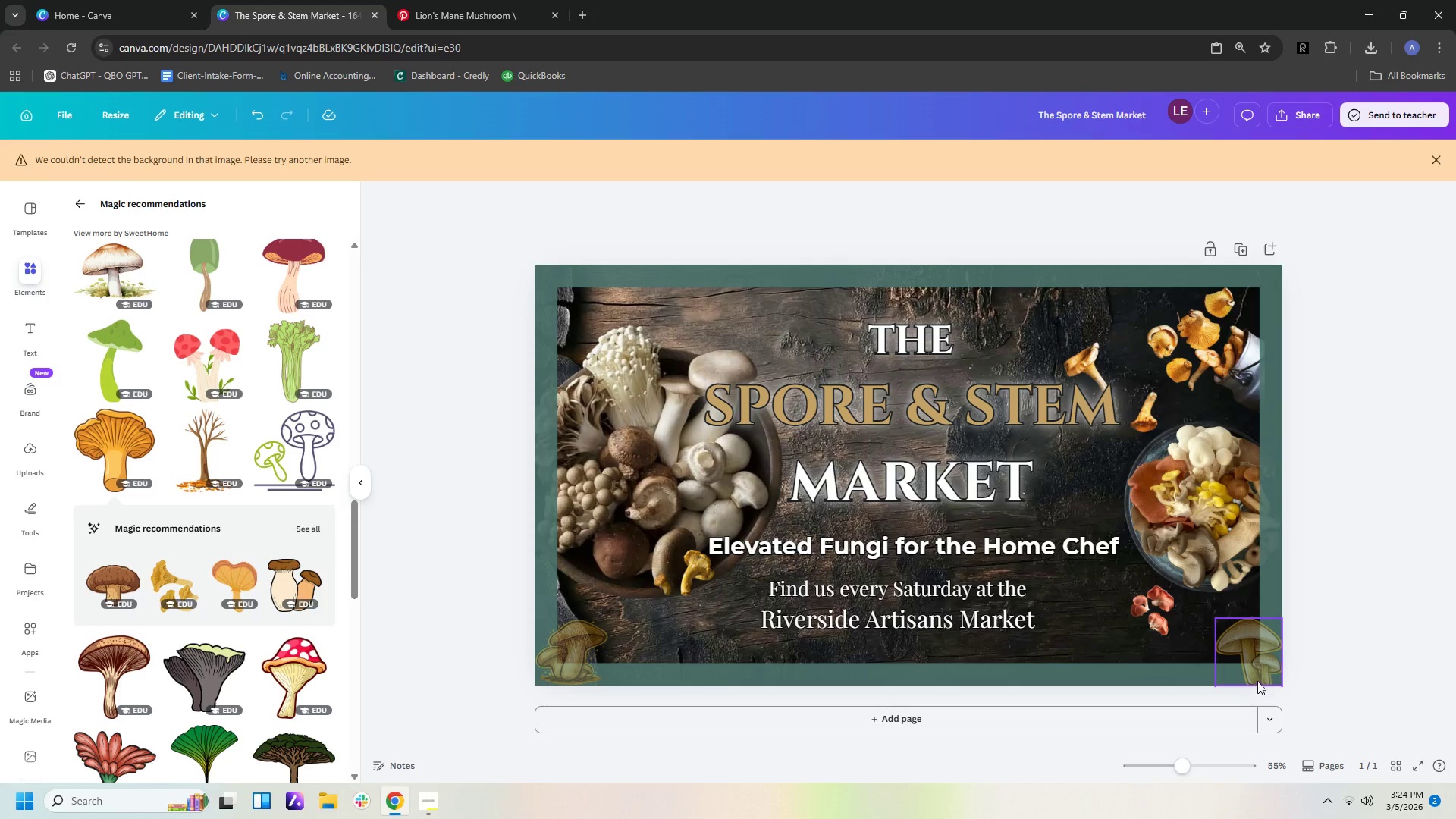 
left_click([1261, 675])
 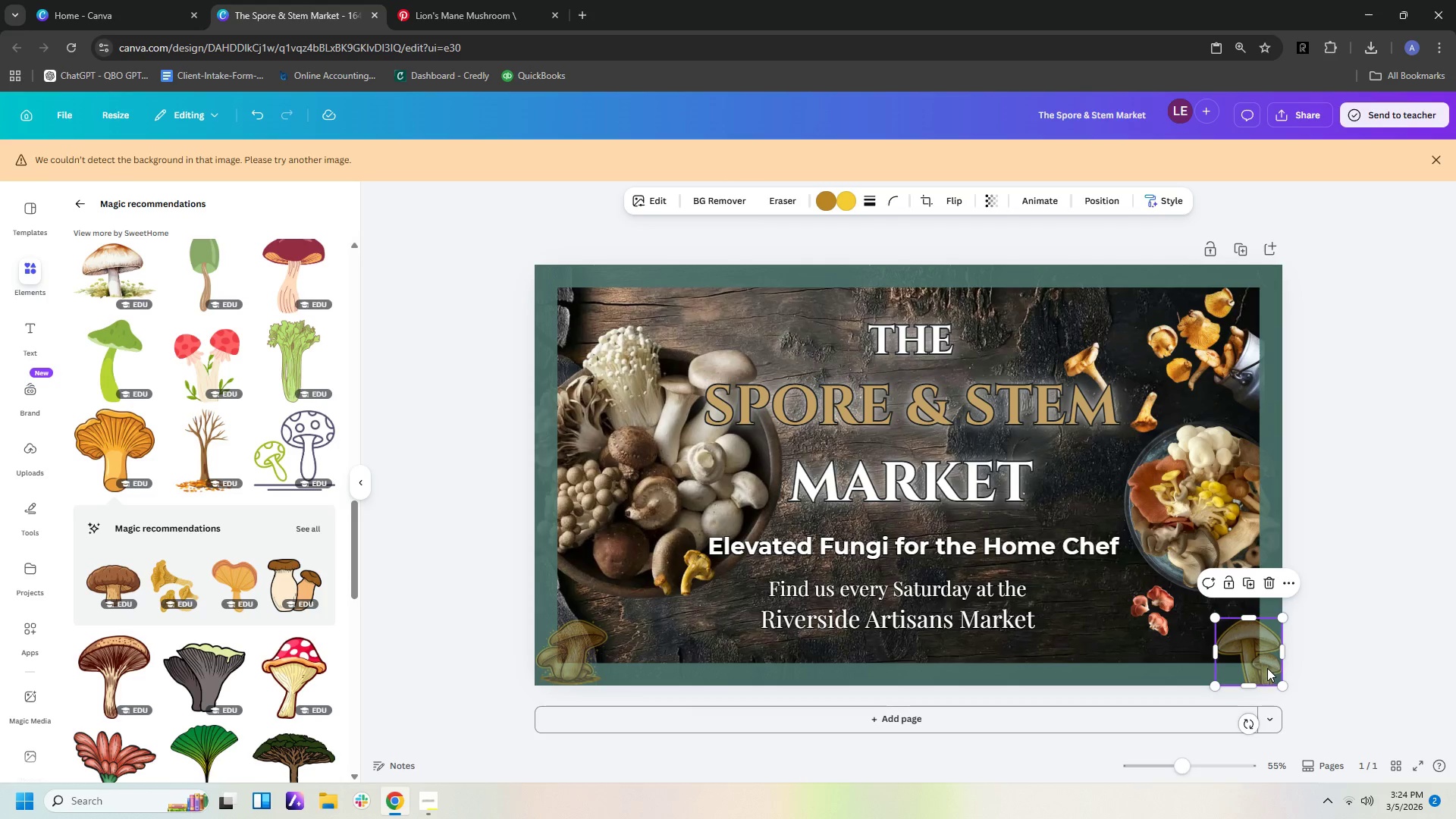 
key(Control+C)
 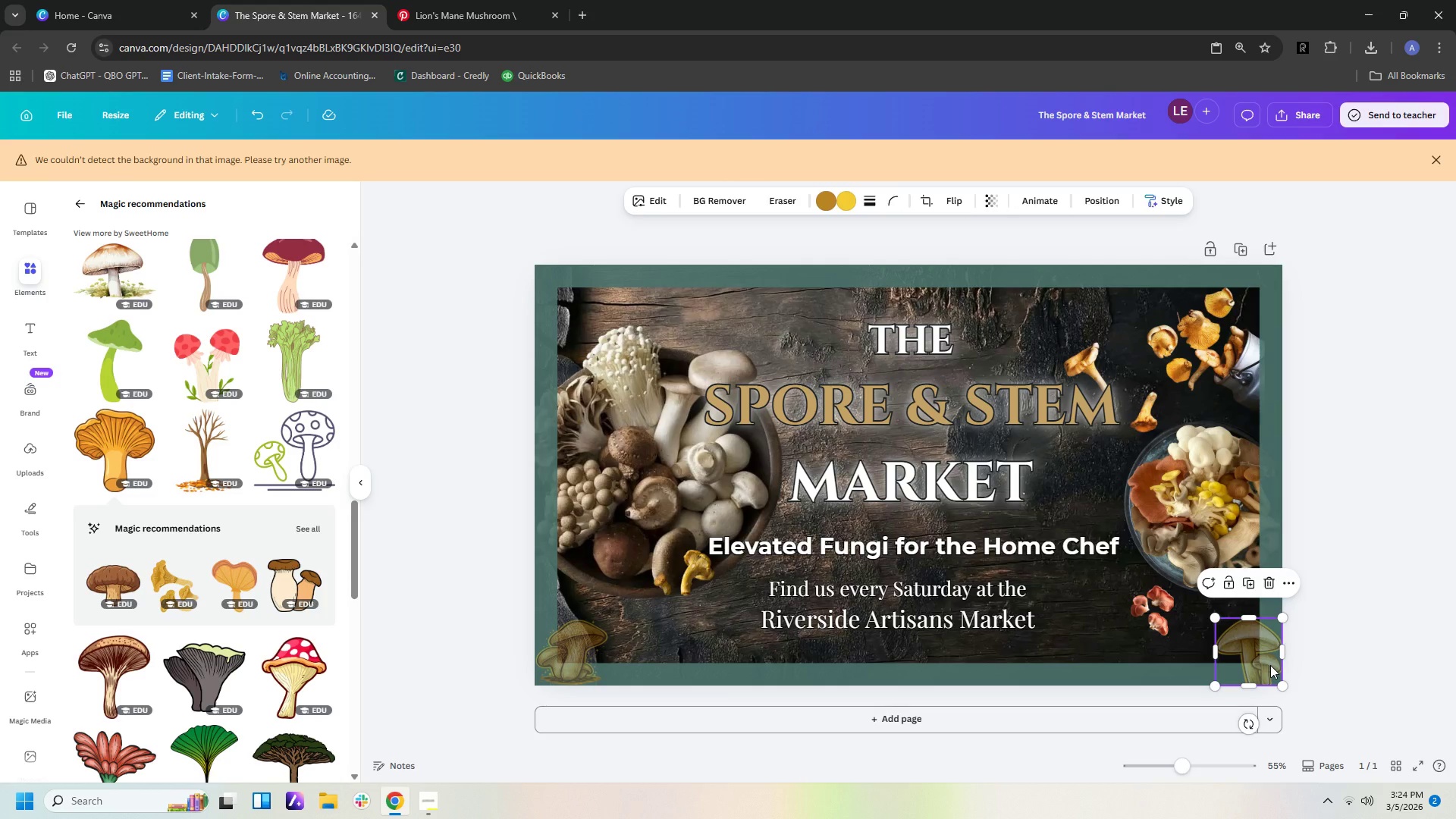 
key(Control+V)
 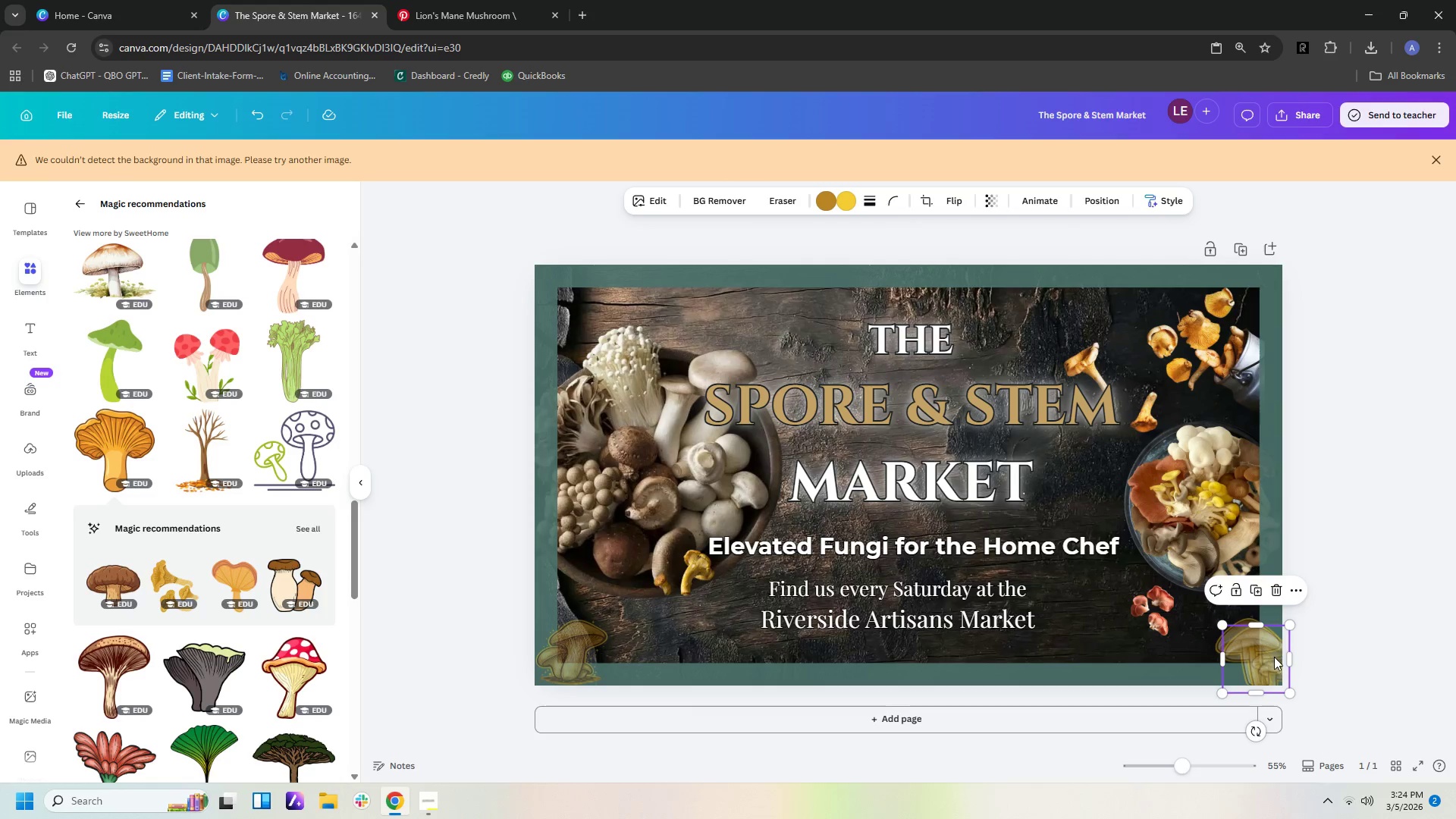 
left_click_drag(start_coordinate=[1275, 655], to_coordinate=[1270, 297])
 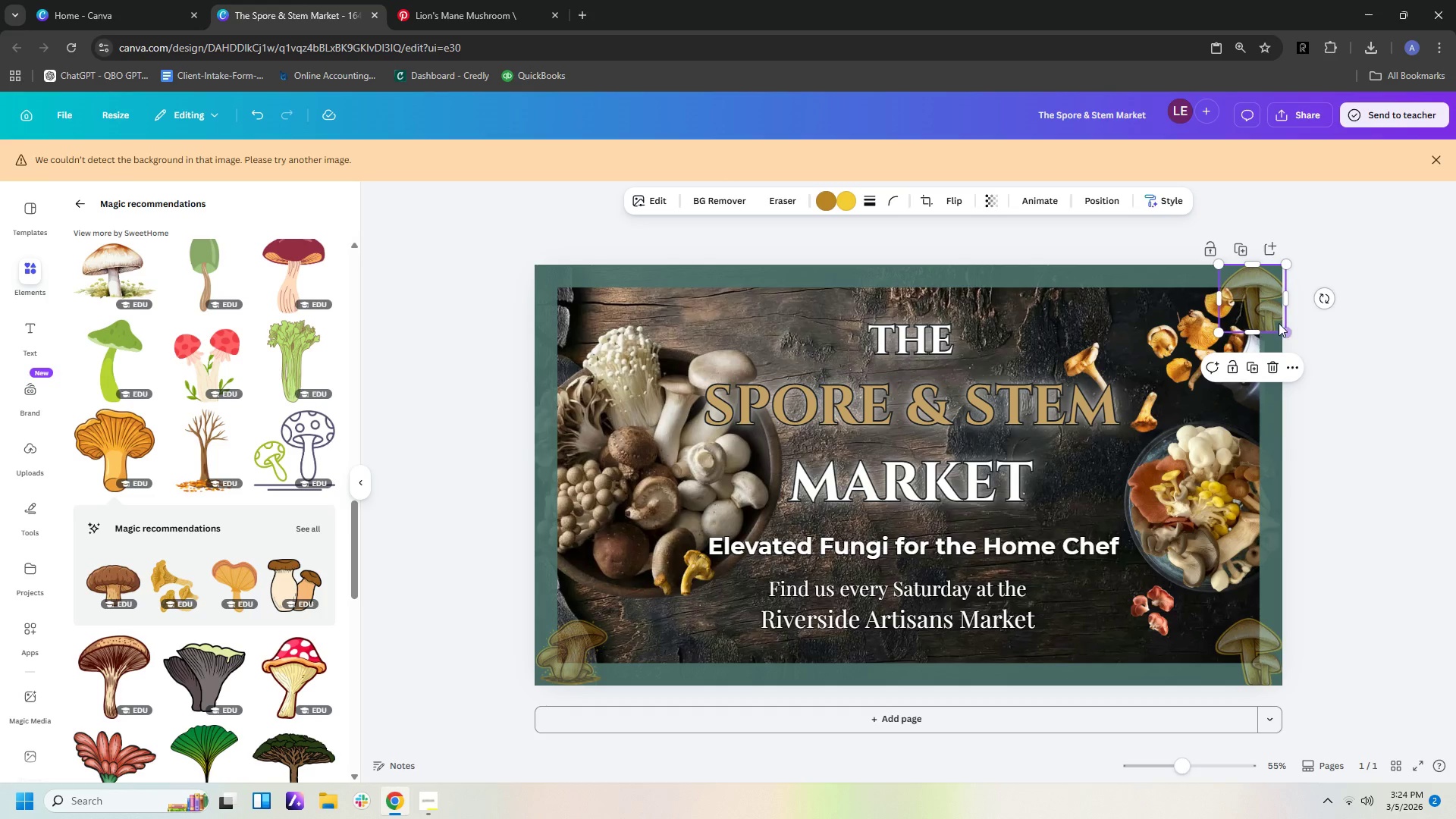 
left_click_drag(start_coordinate=[1270, 314], to_coordinate=[585, 315])
 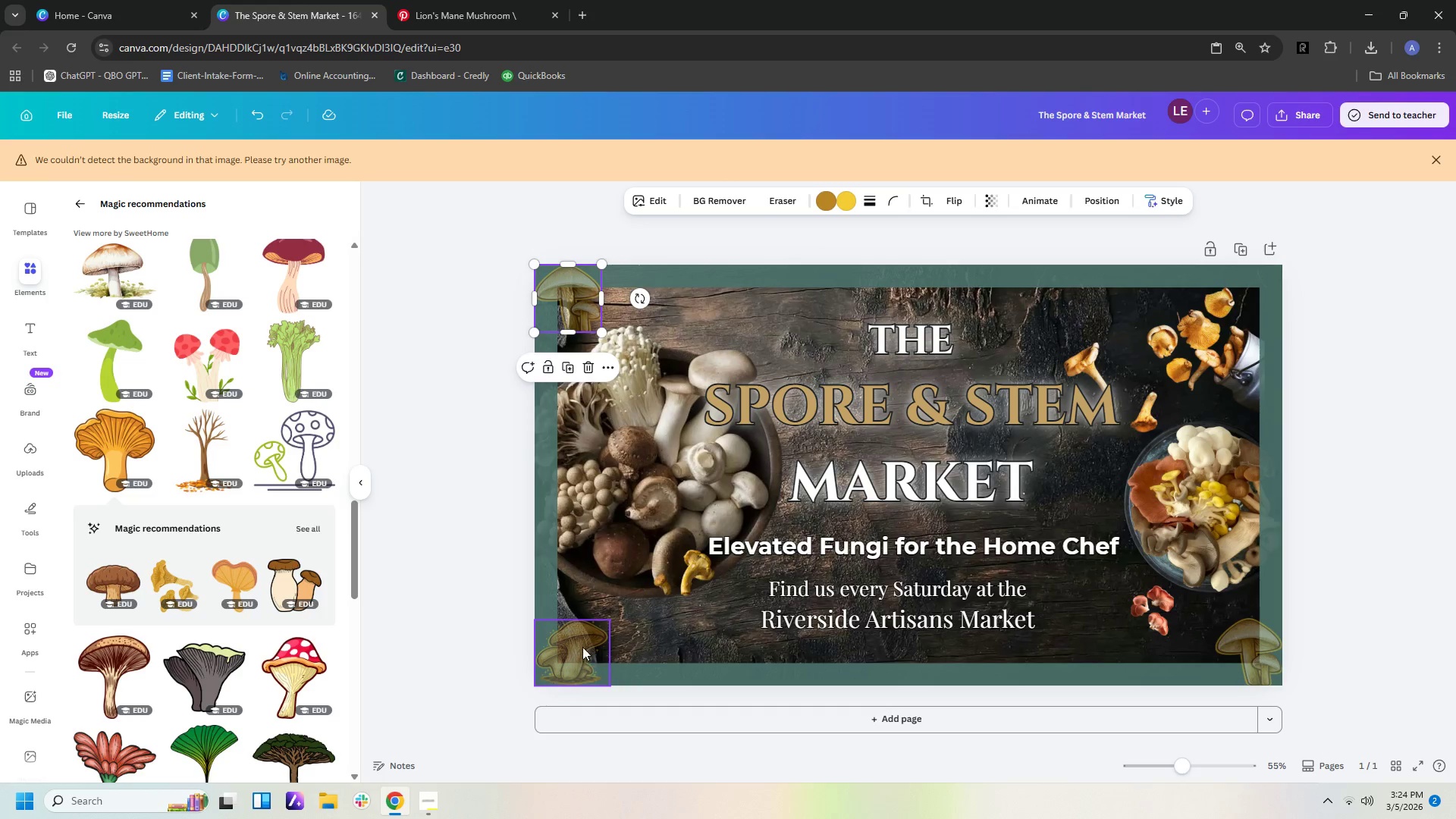 
left_click([574, 642])
 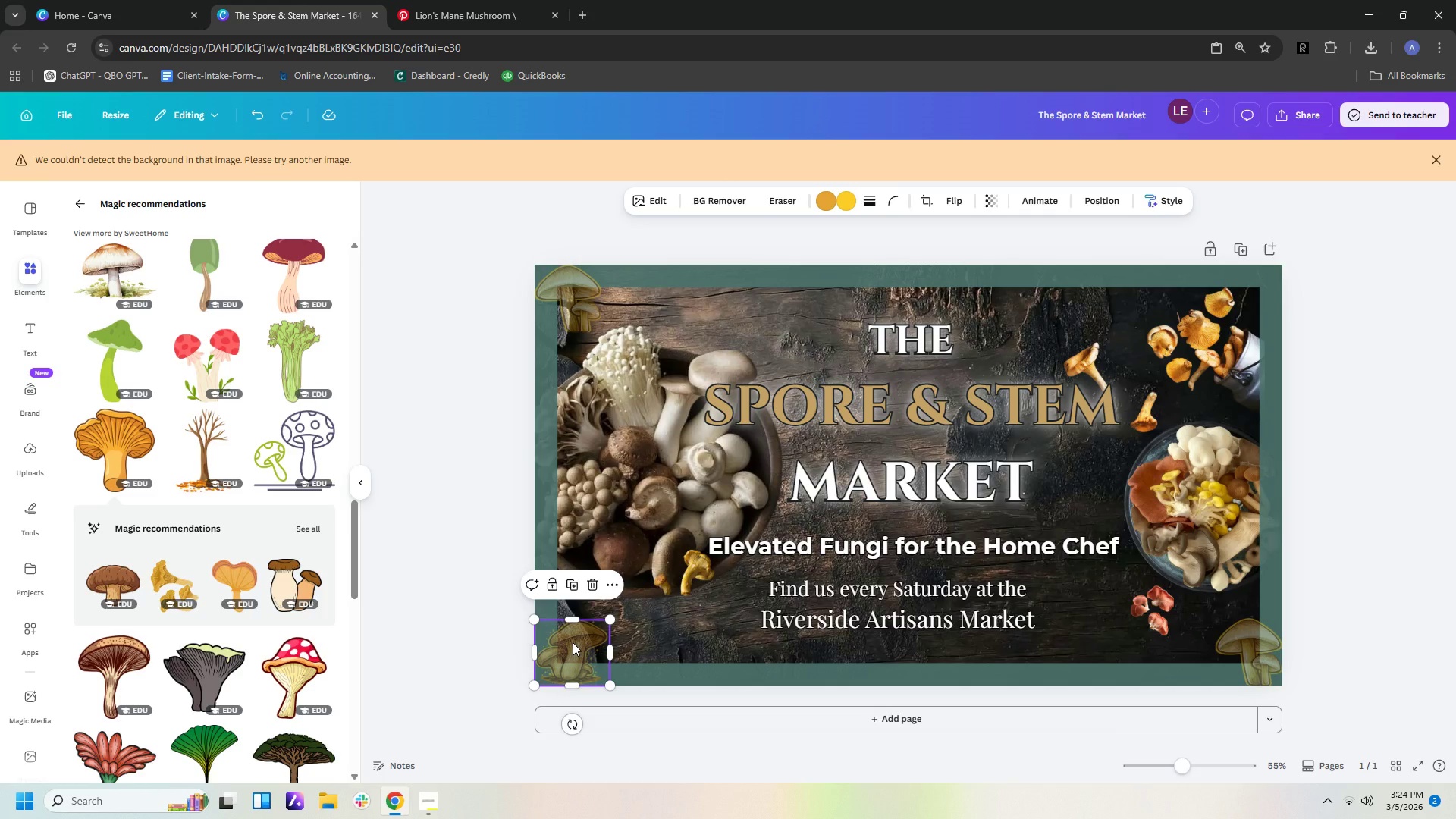 
key(Control+C)
 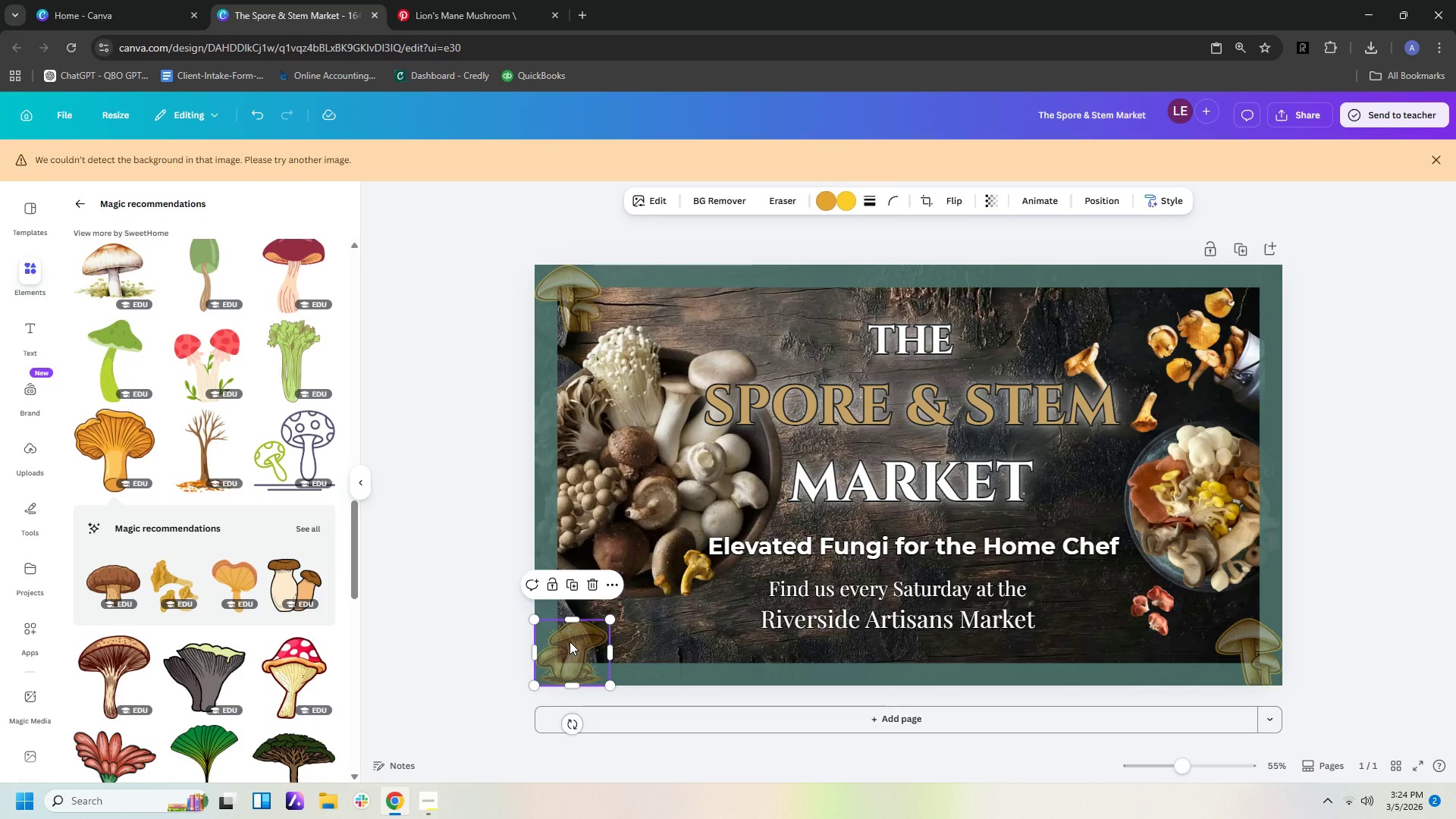 
key(Control+V)
 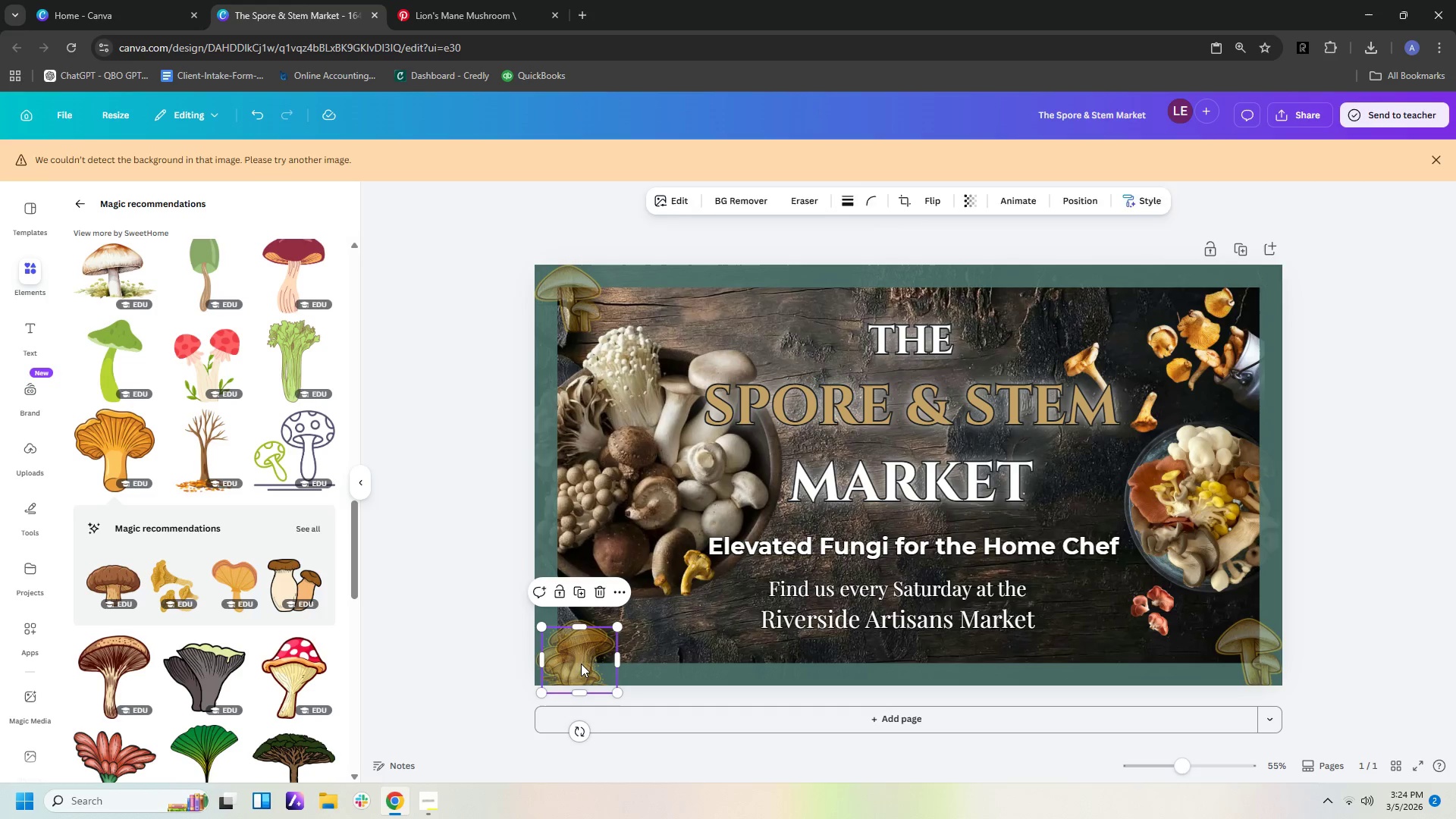 
left_click_drag(start_coordinate=[582, 664], to_coordinate=[1247, 306])
 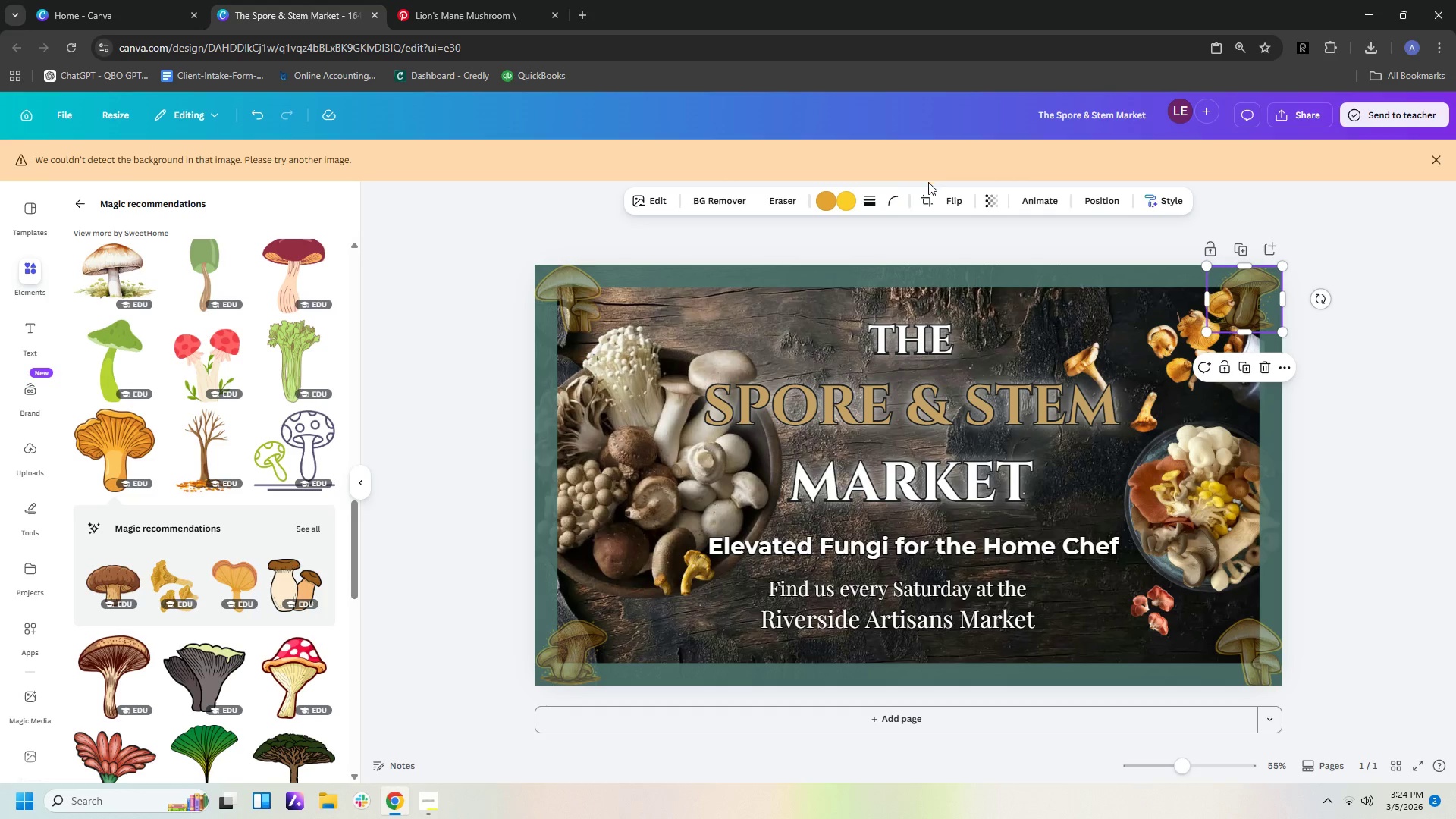 
left_click([958, 202])
 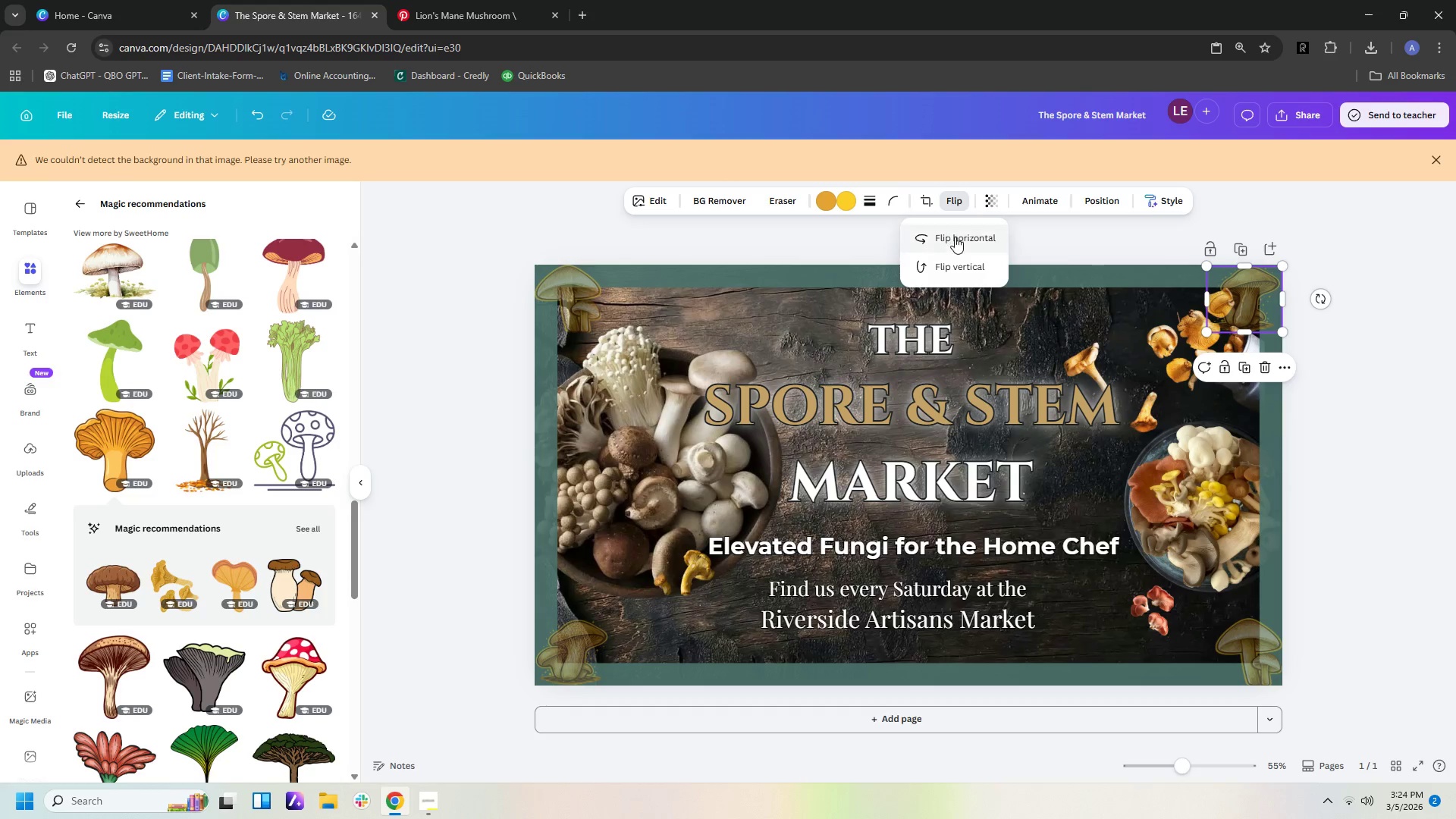 
left_click([955, 238])
 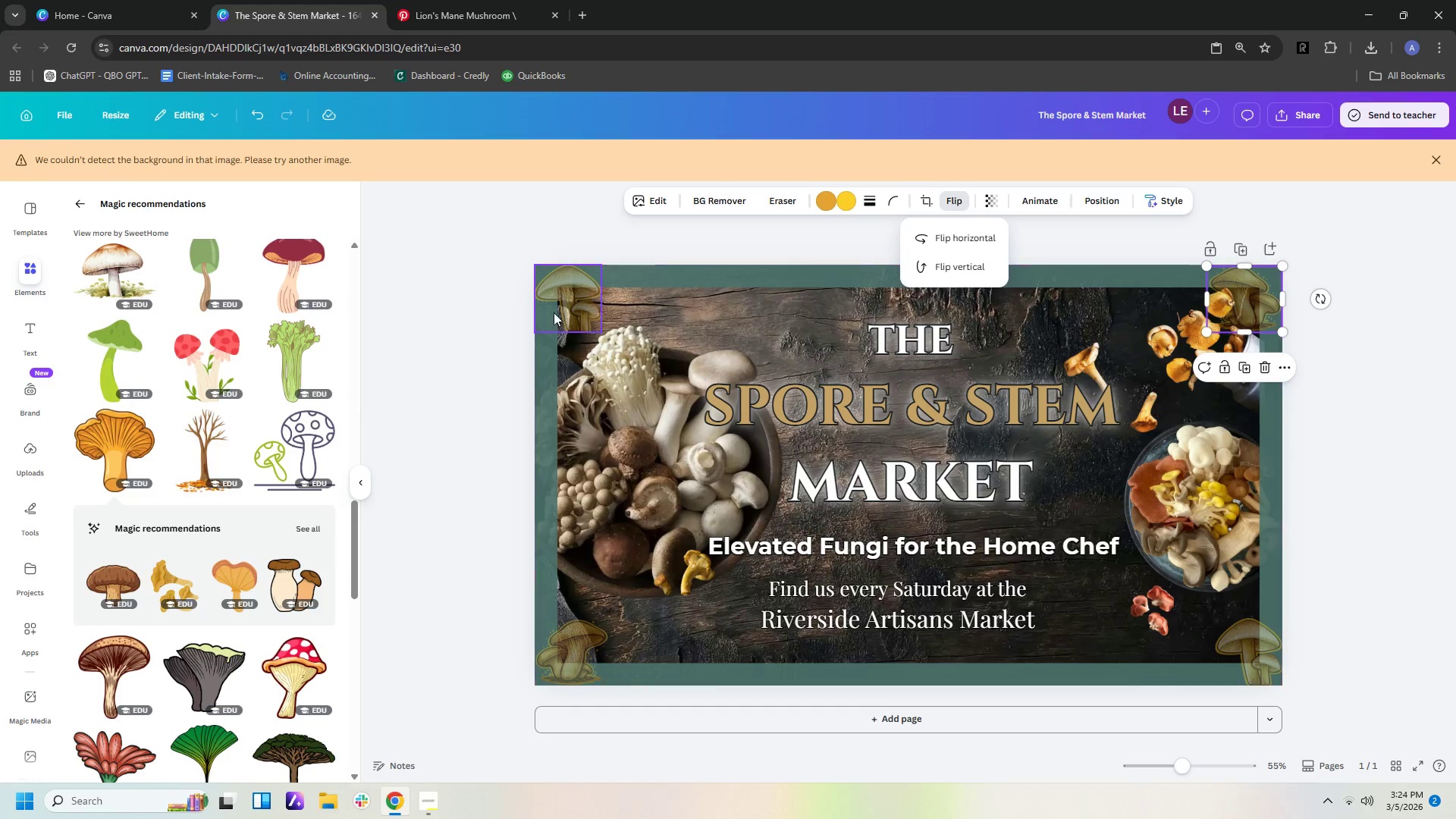 
left_click([564, 298])
 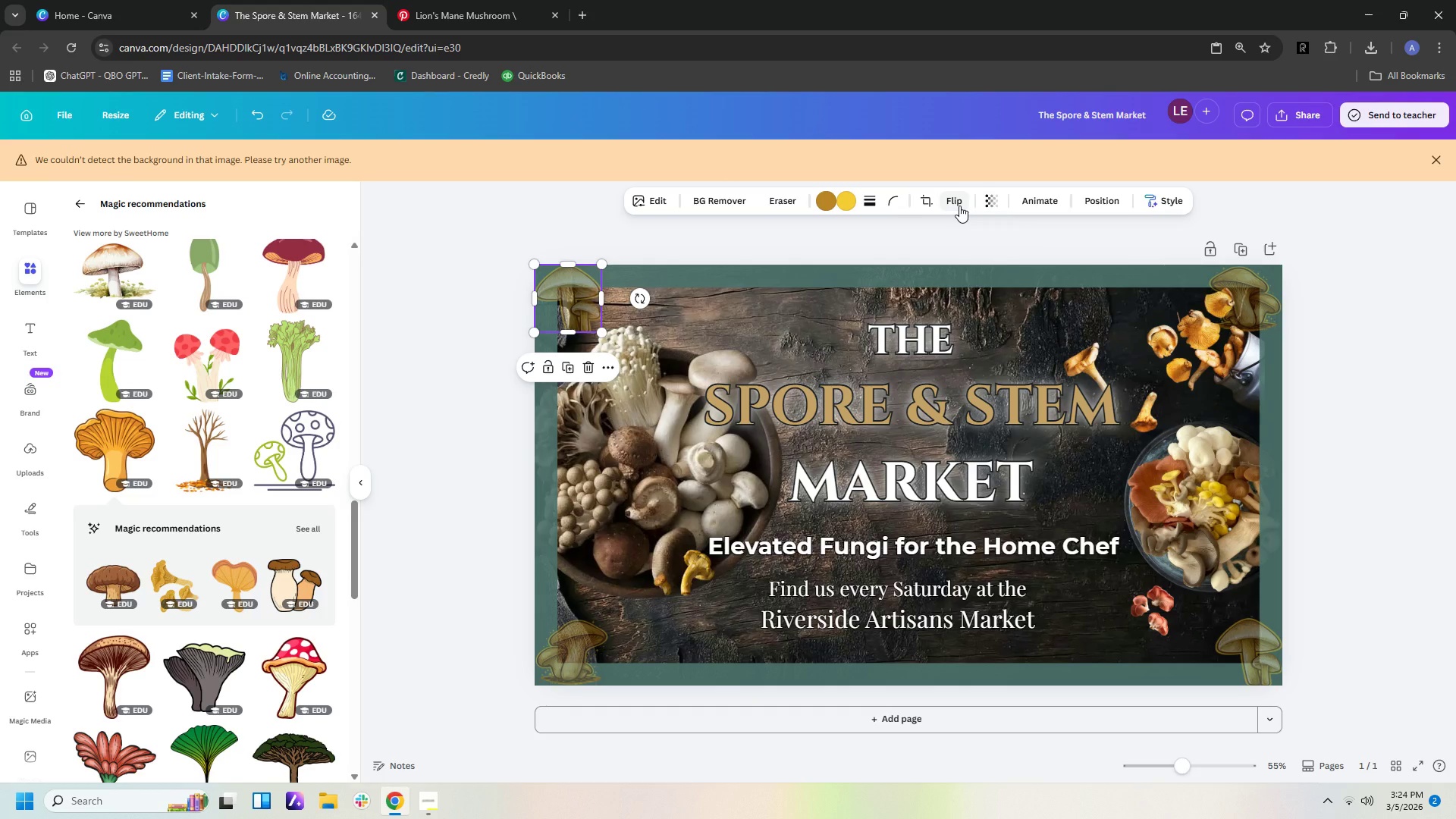 
left_click([959, 206])
 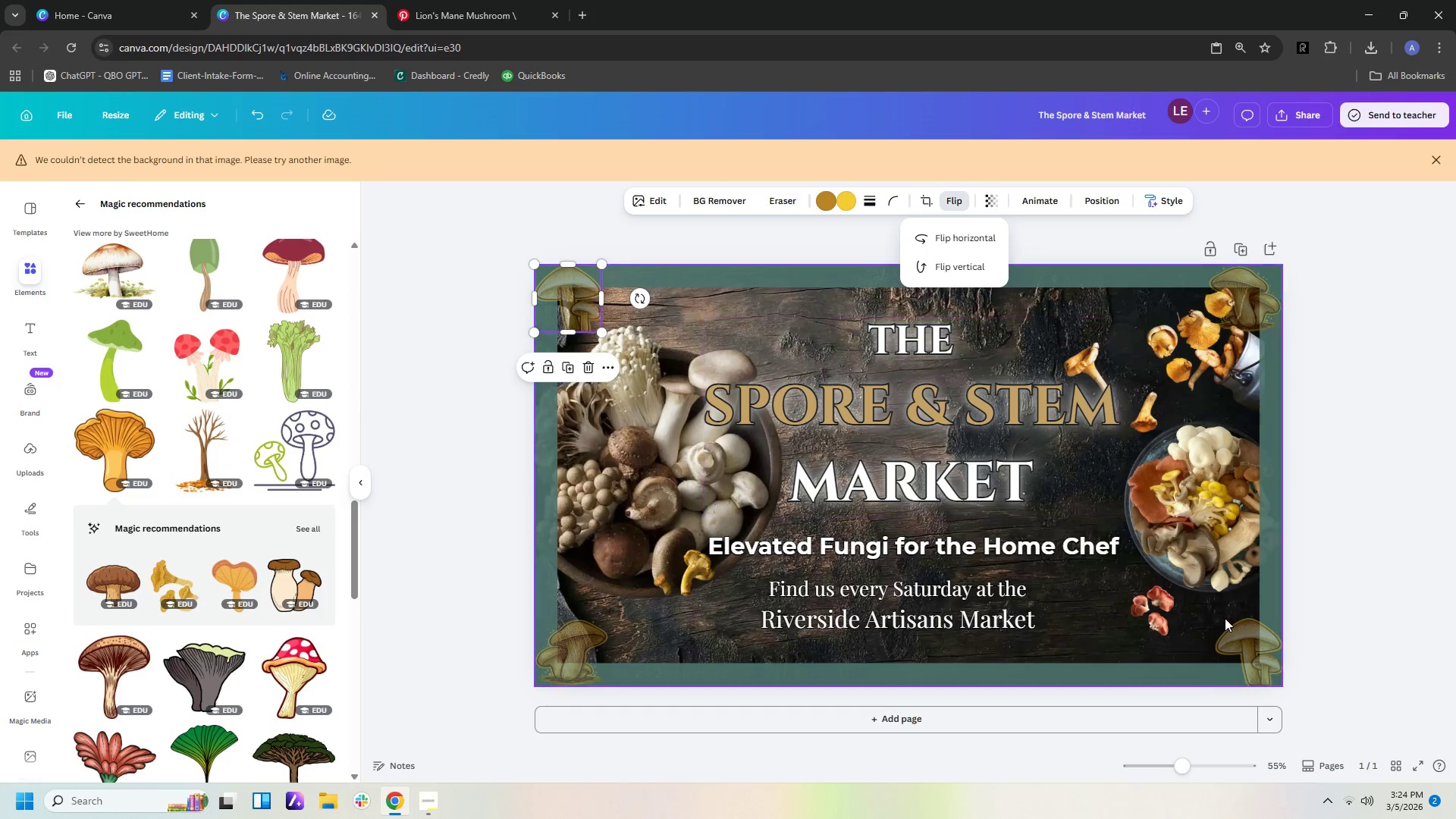 
left_click([1246, 650])
 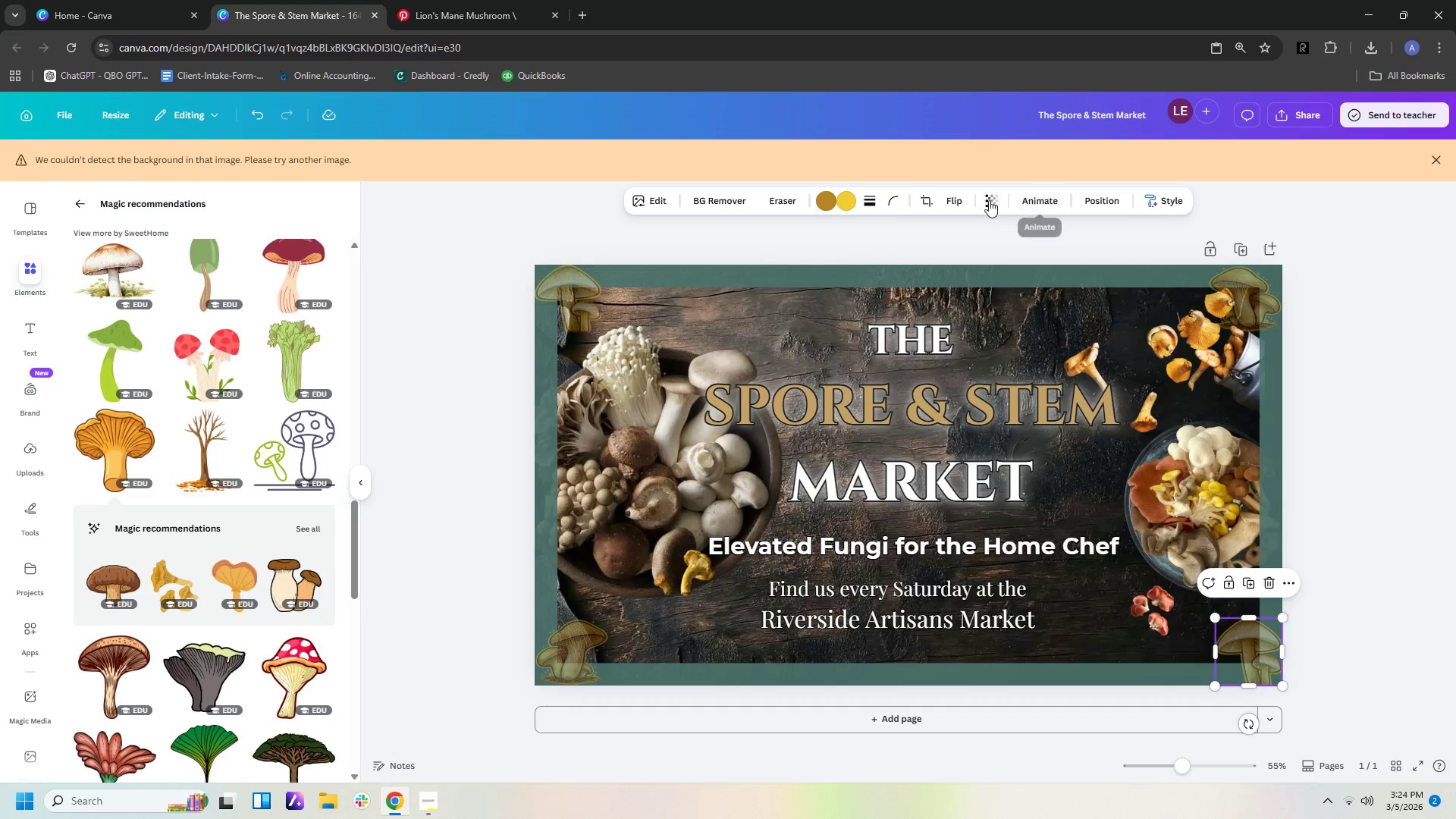 
left_click([956, 204])
 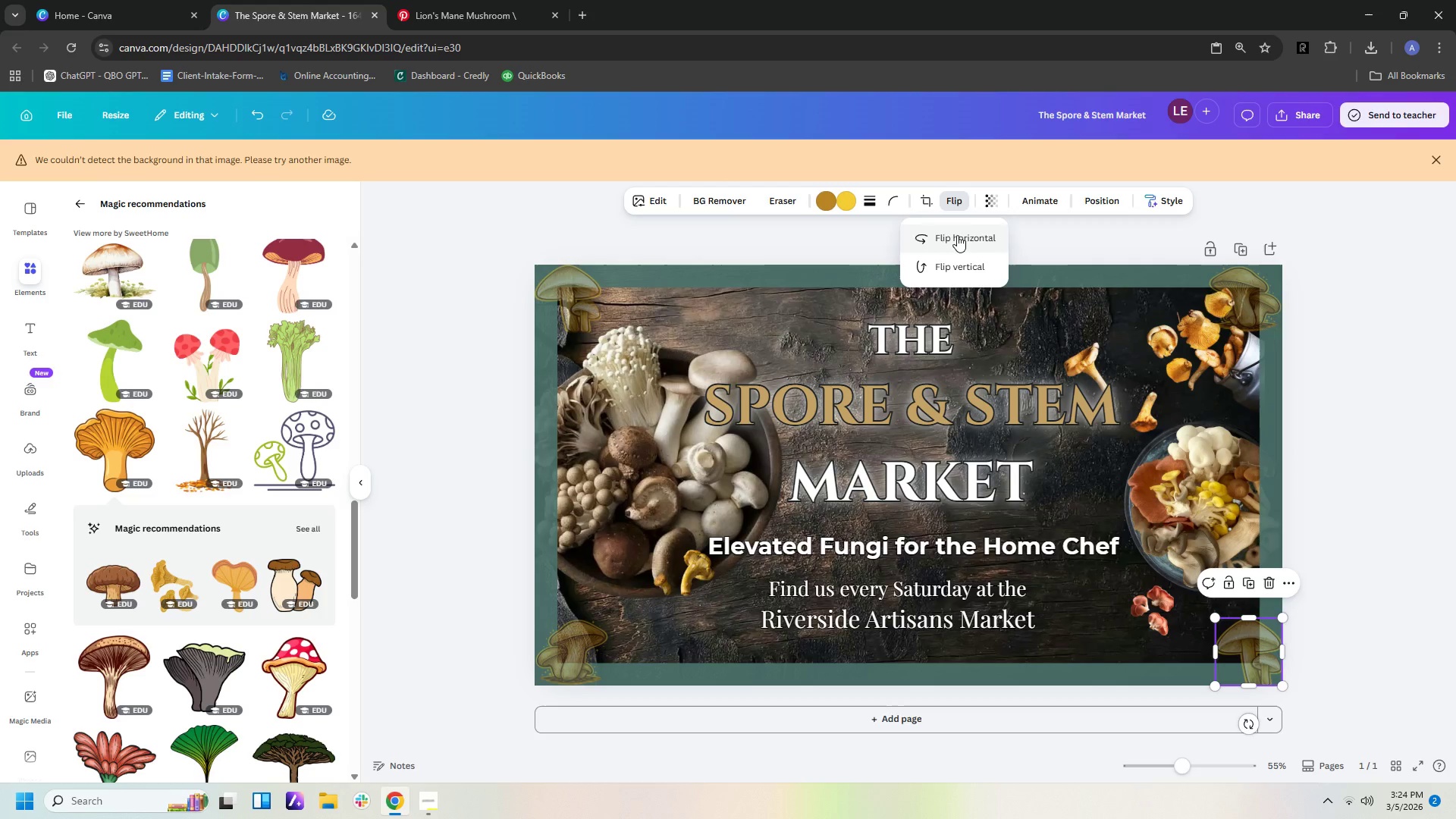 
left_click([958, 237])
 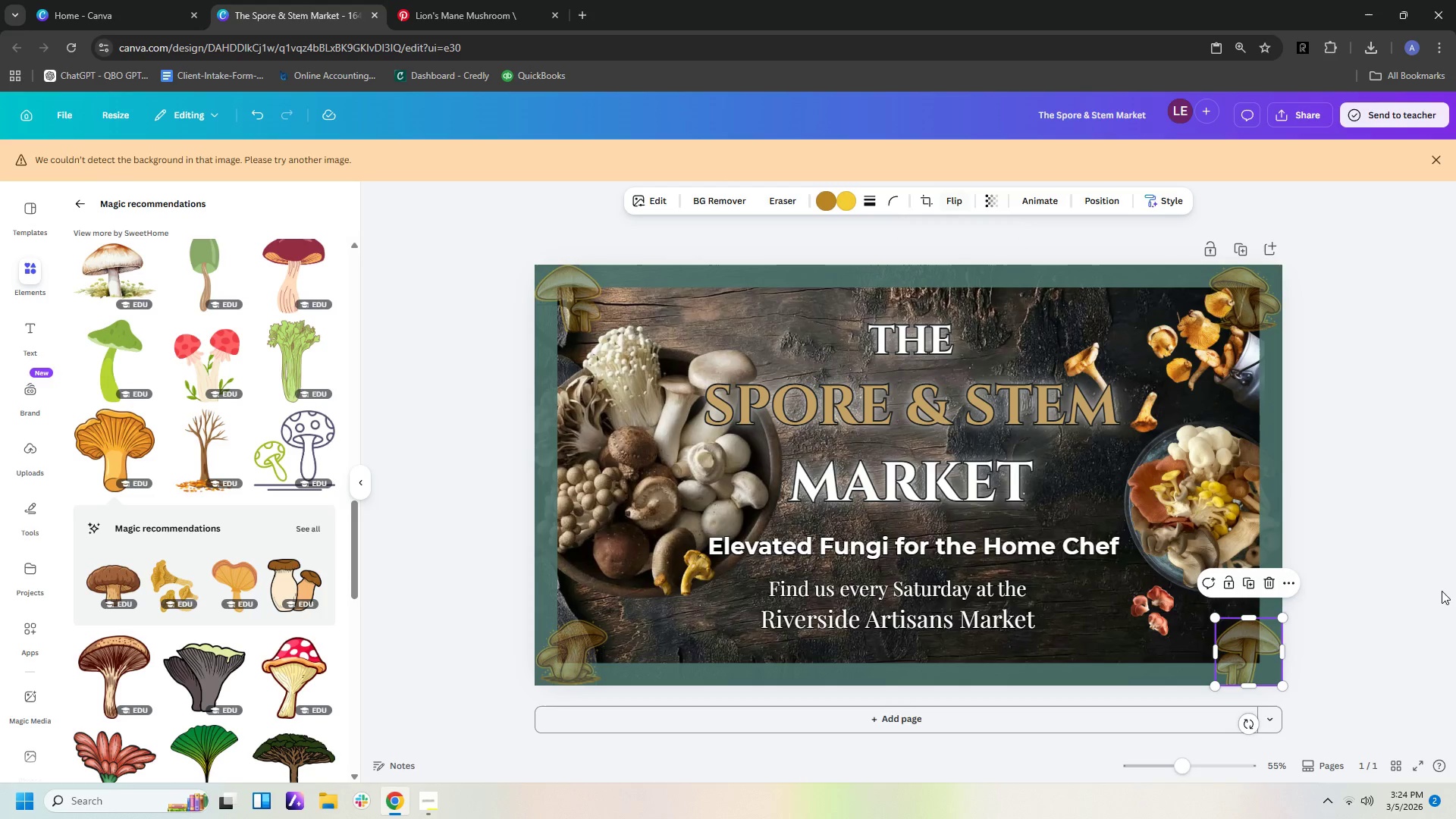 
double_click([1430, 599])
 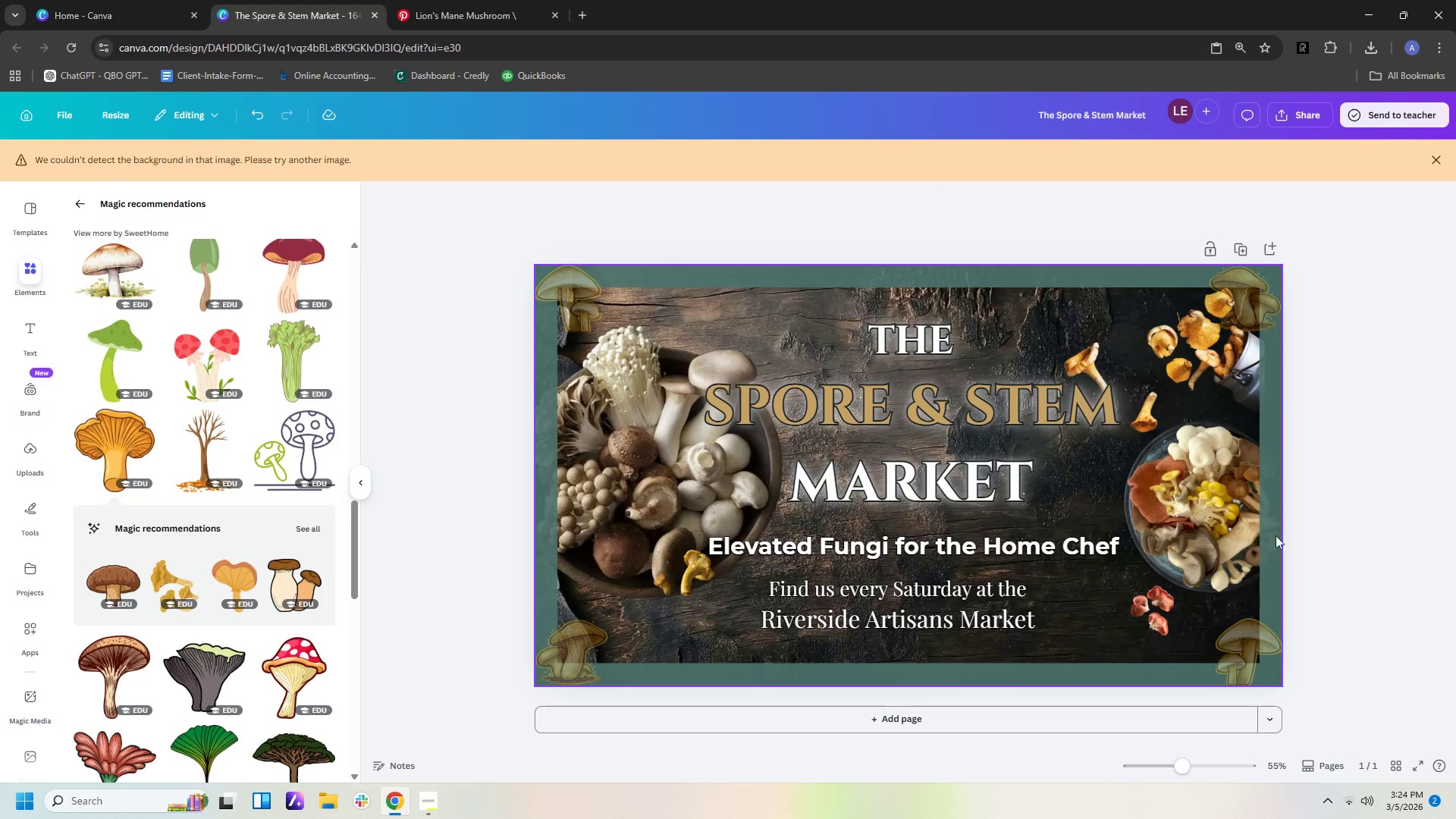 
left_click([1275, 519])
 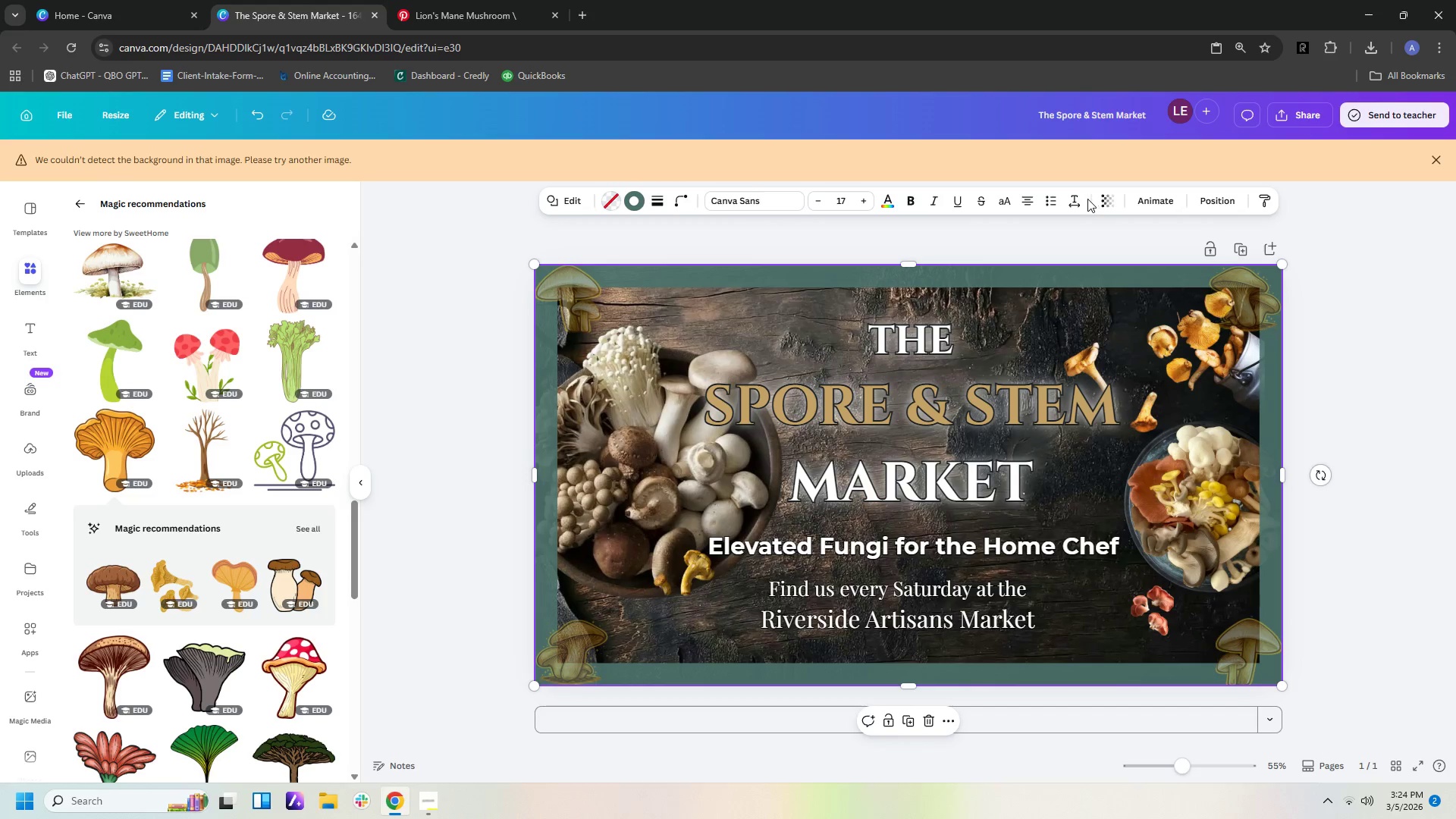 
left_click([1100, 199])
 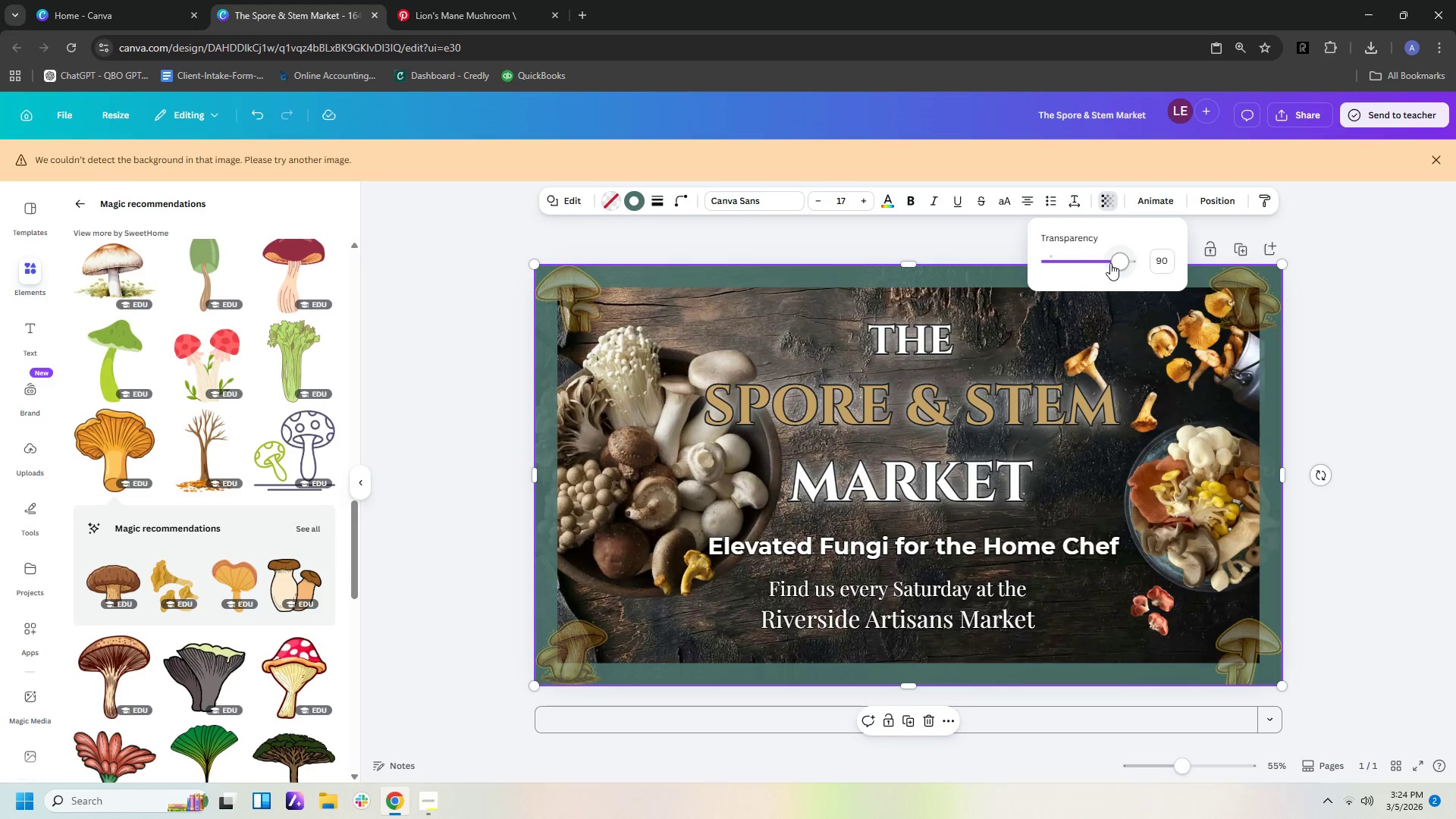 
left_click_drag(start_coordinate=[1116, 259], to_coordinate=[1125, 257])
 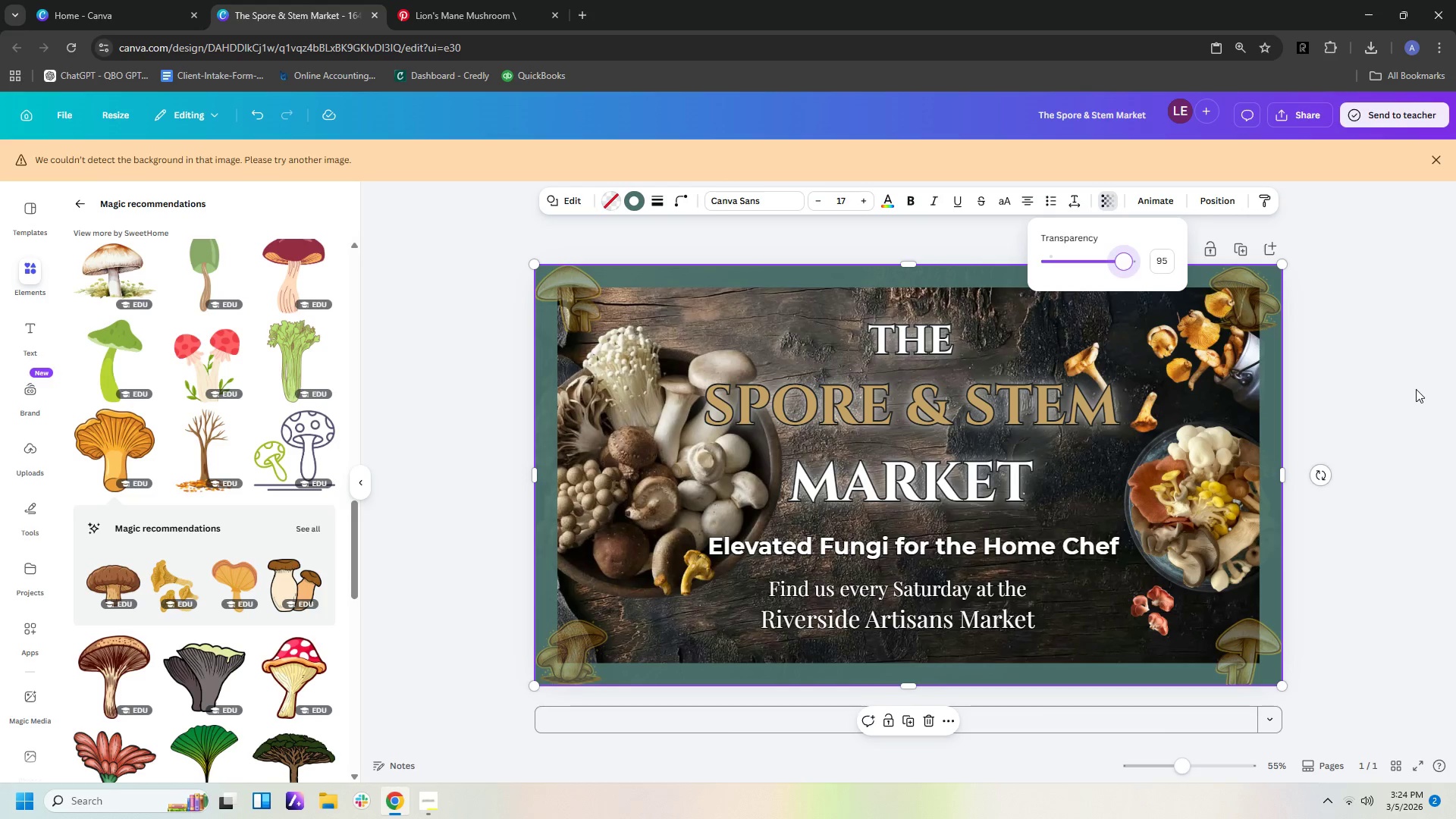 
left_click([1416, 389])
 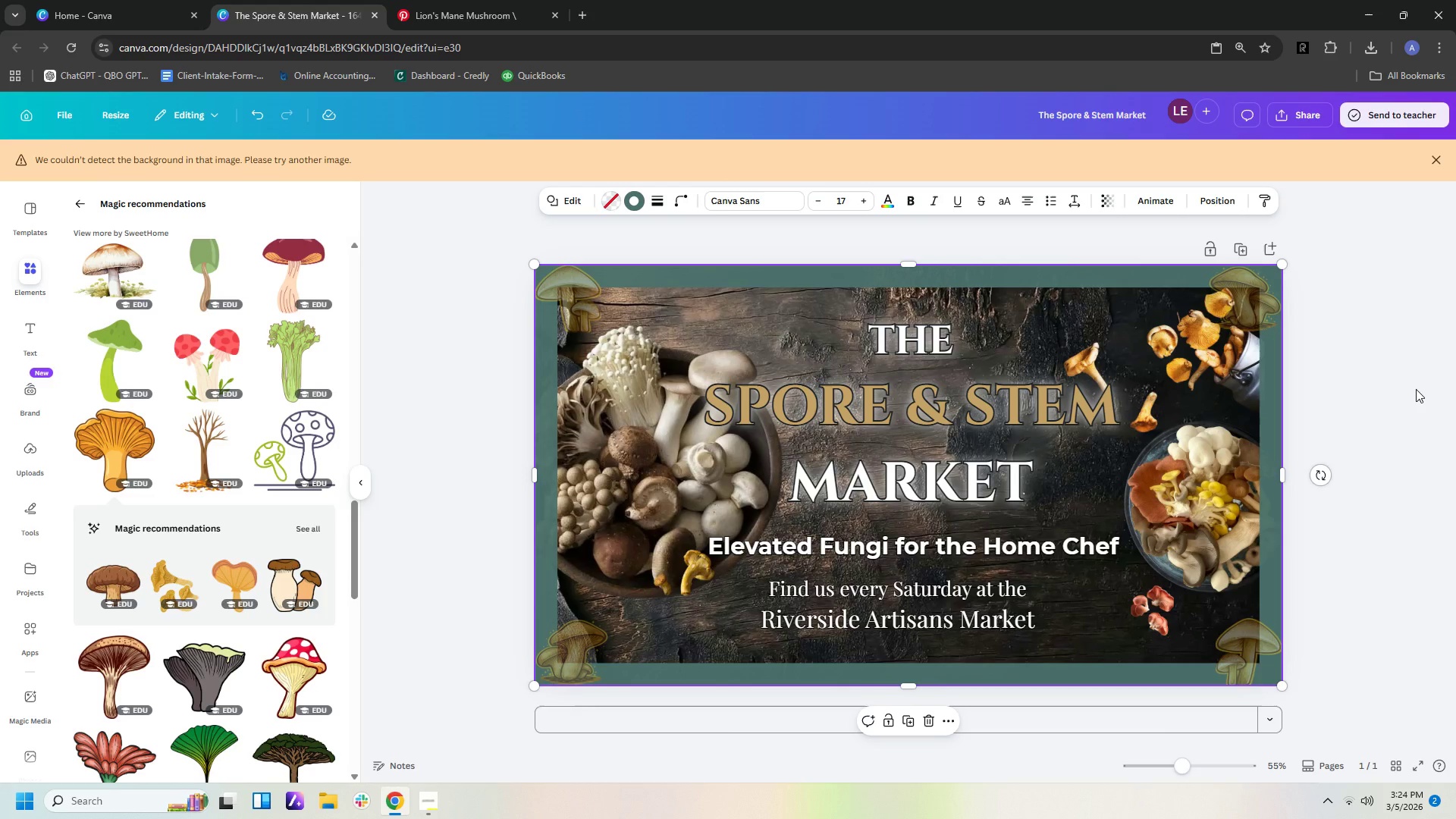 
left_click([1416, 389])
 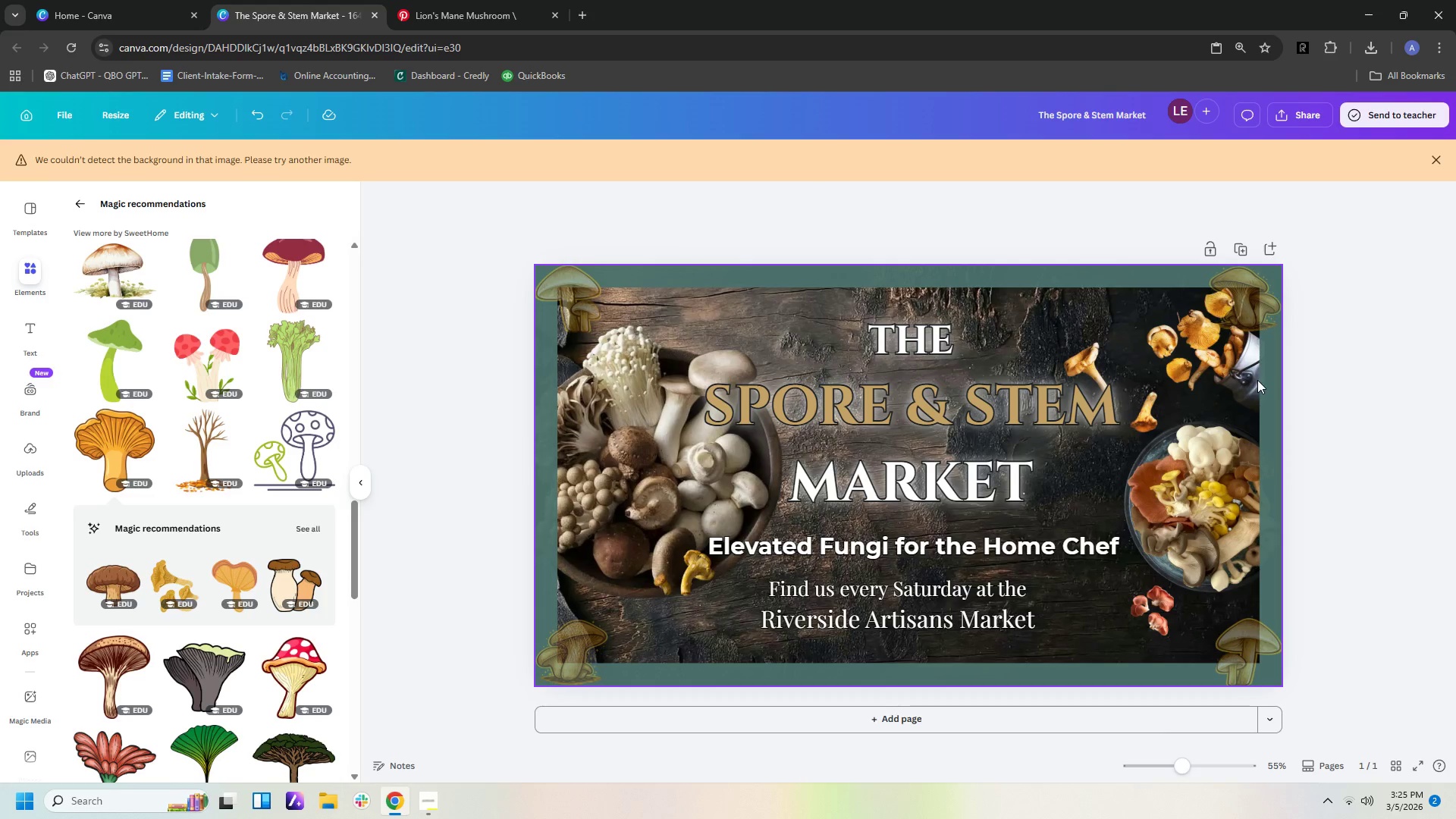 
wait(7.47)
 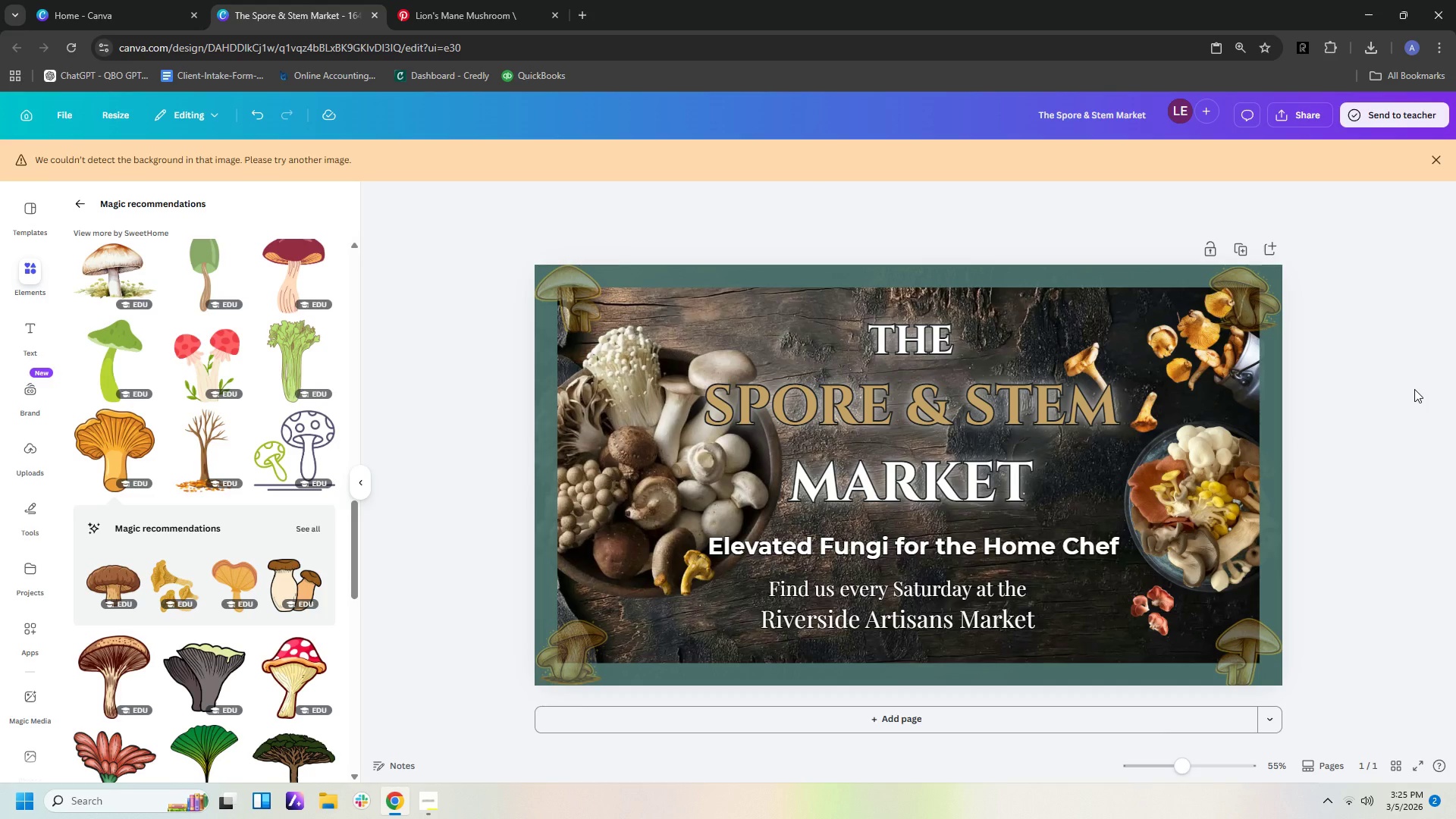 
left_click([1200, 356])